 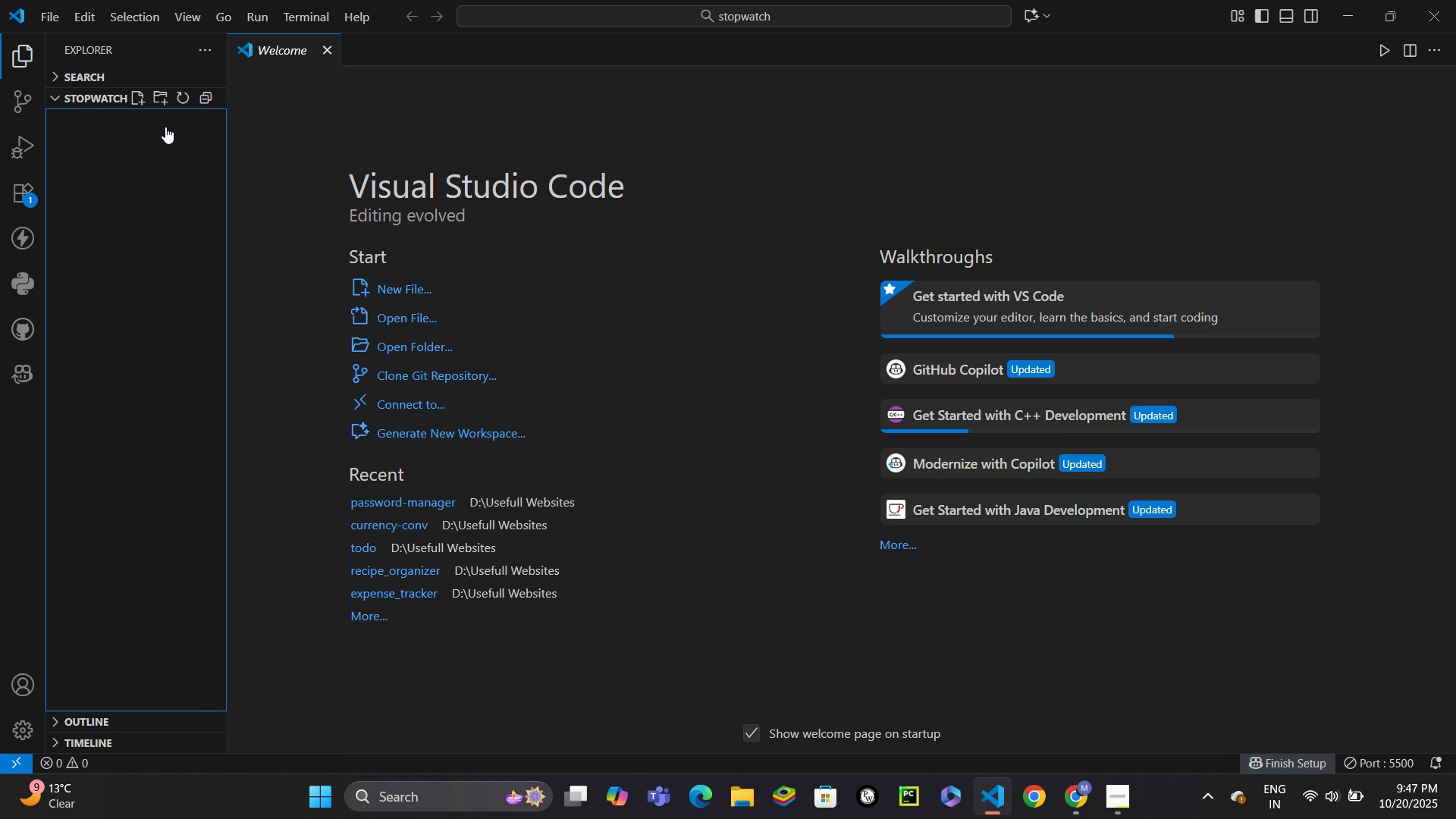 
key(Enter)
 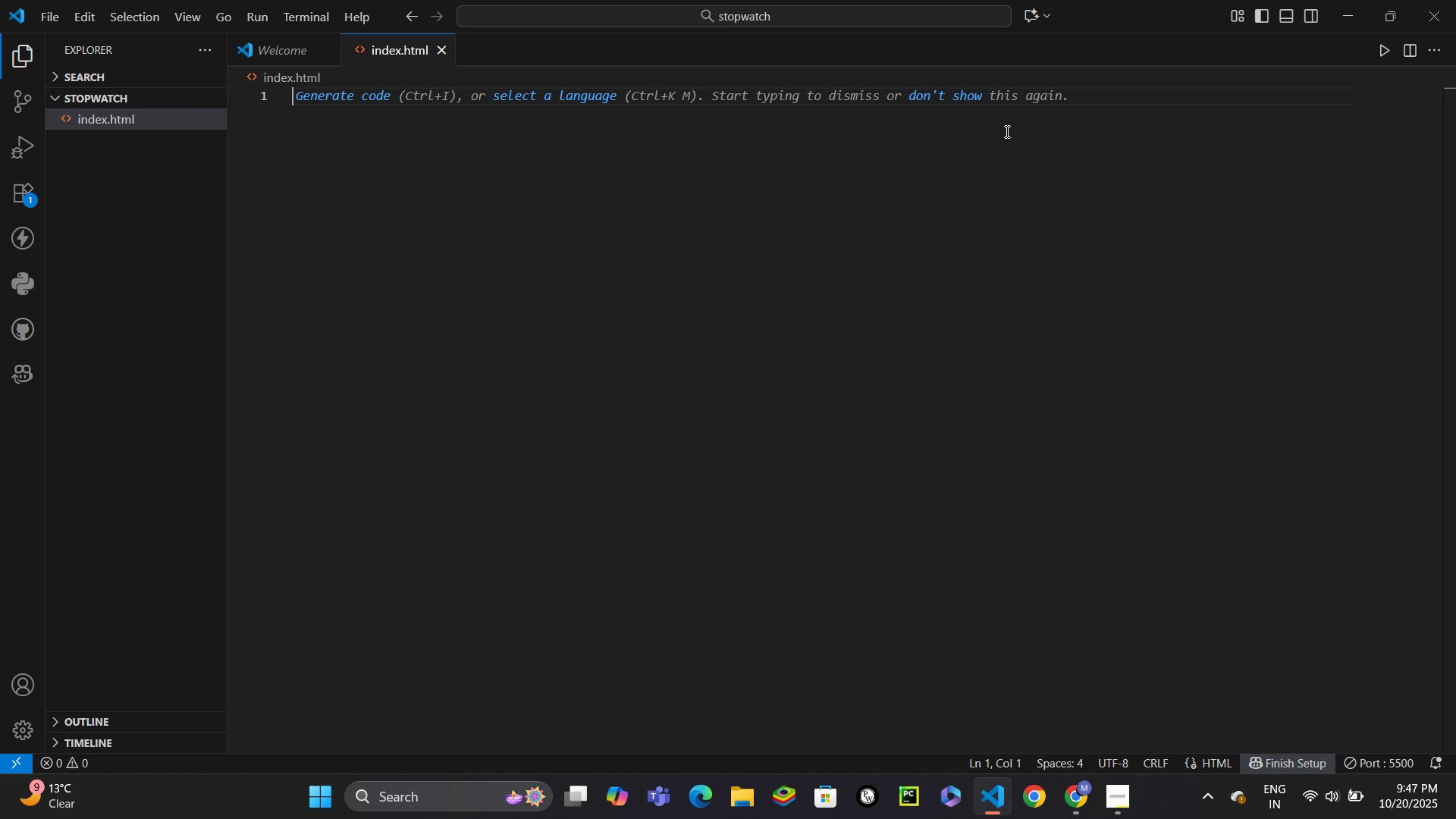 
key(Shift+ShiftLeft)
 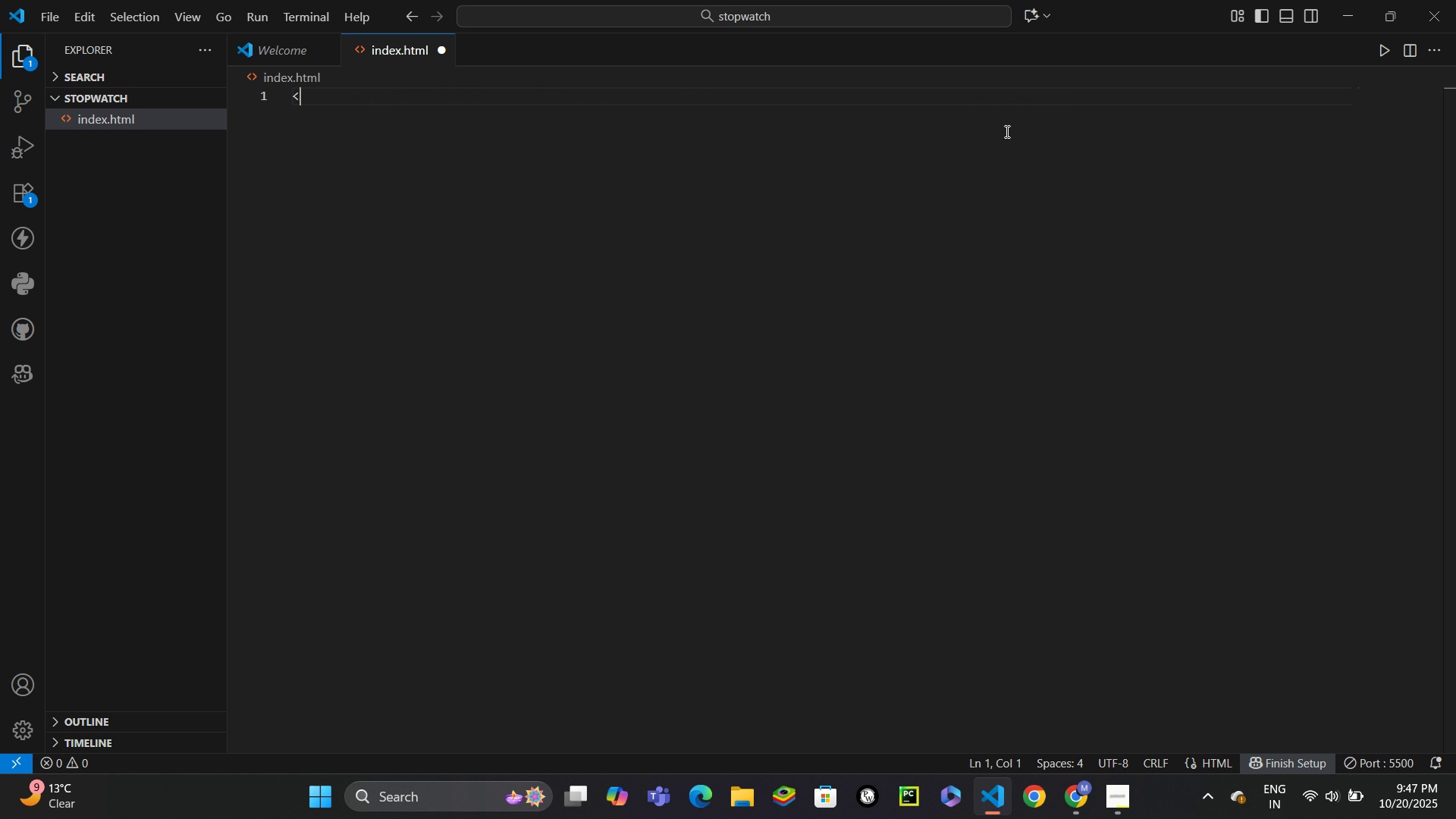 
key(Shift+Comma)
 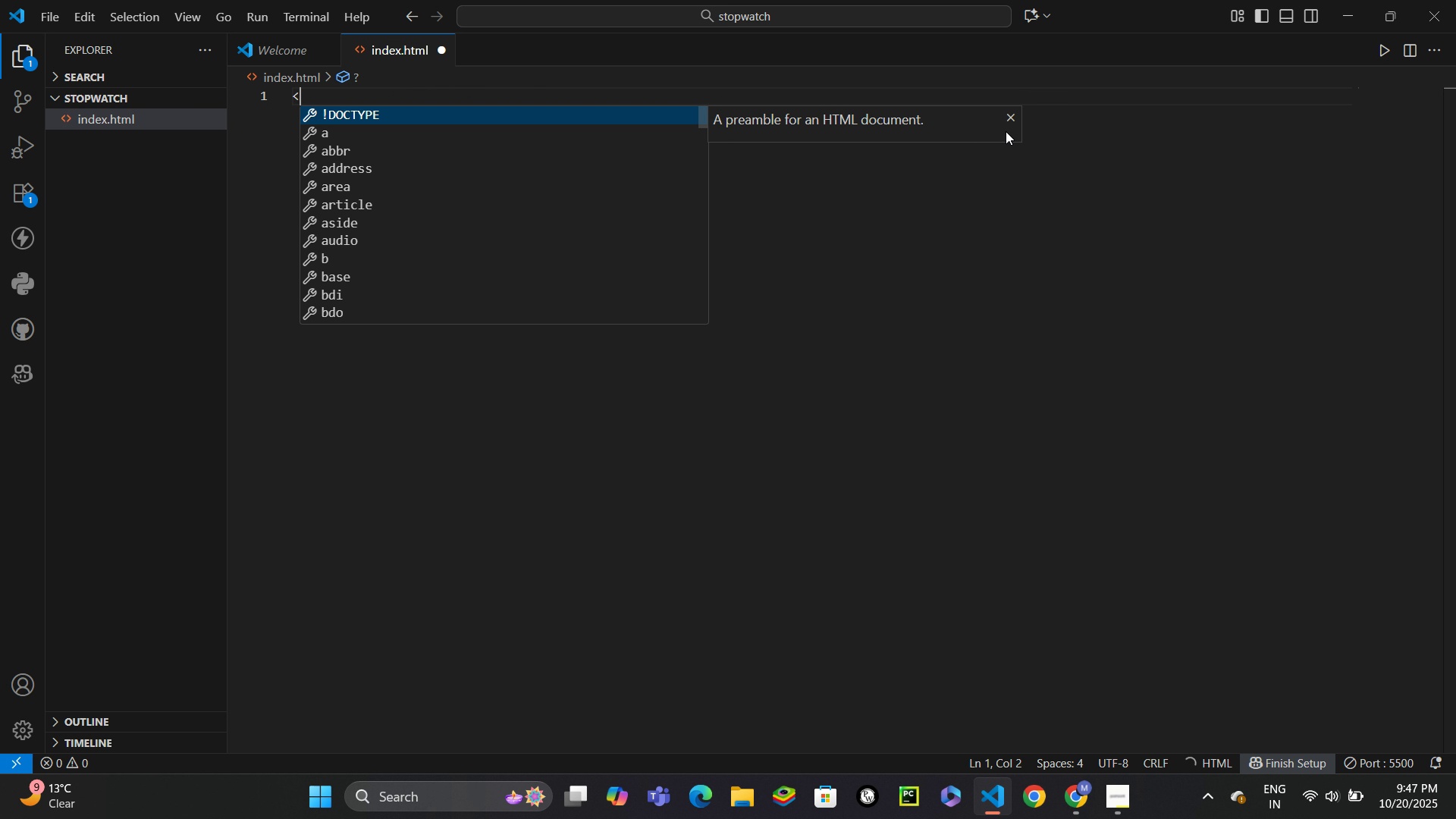 
key(Shift+Enter)
 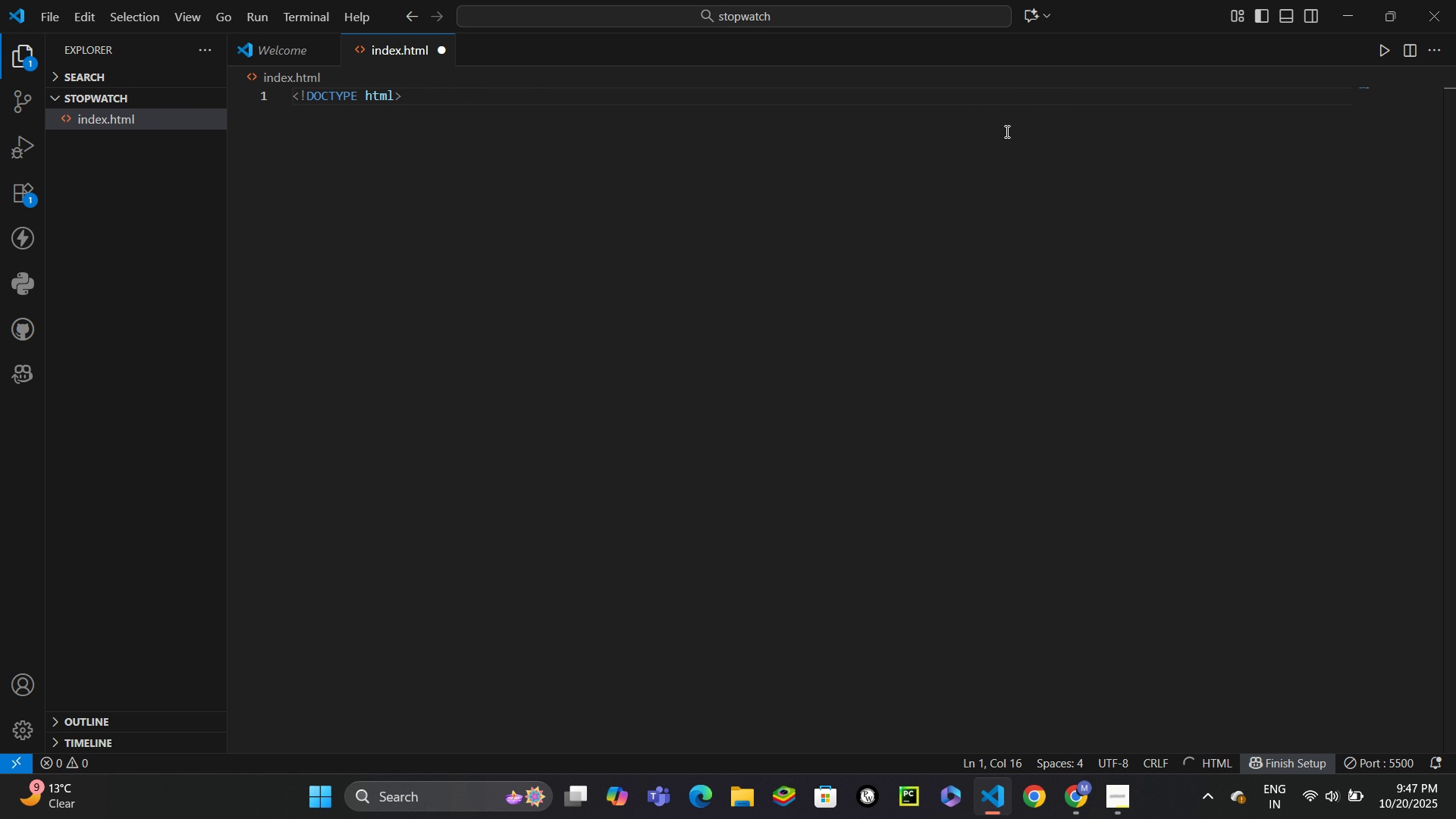 
key(Shift+Enter)
 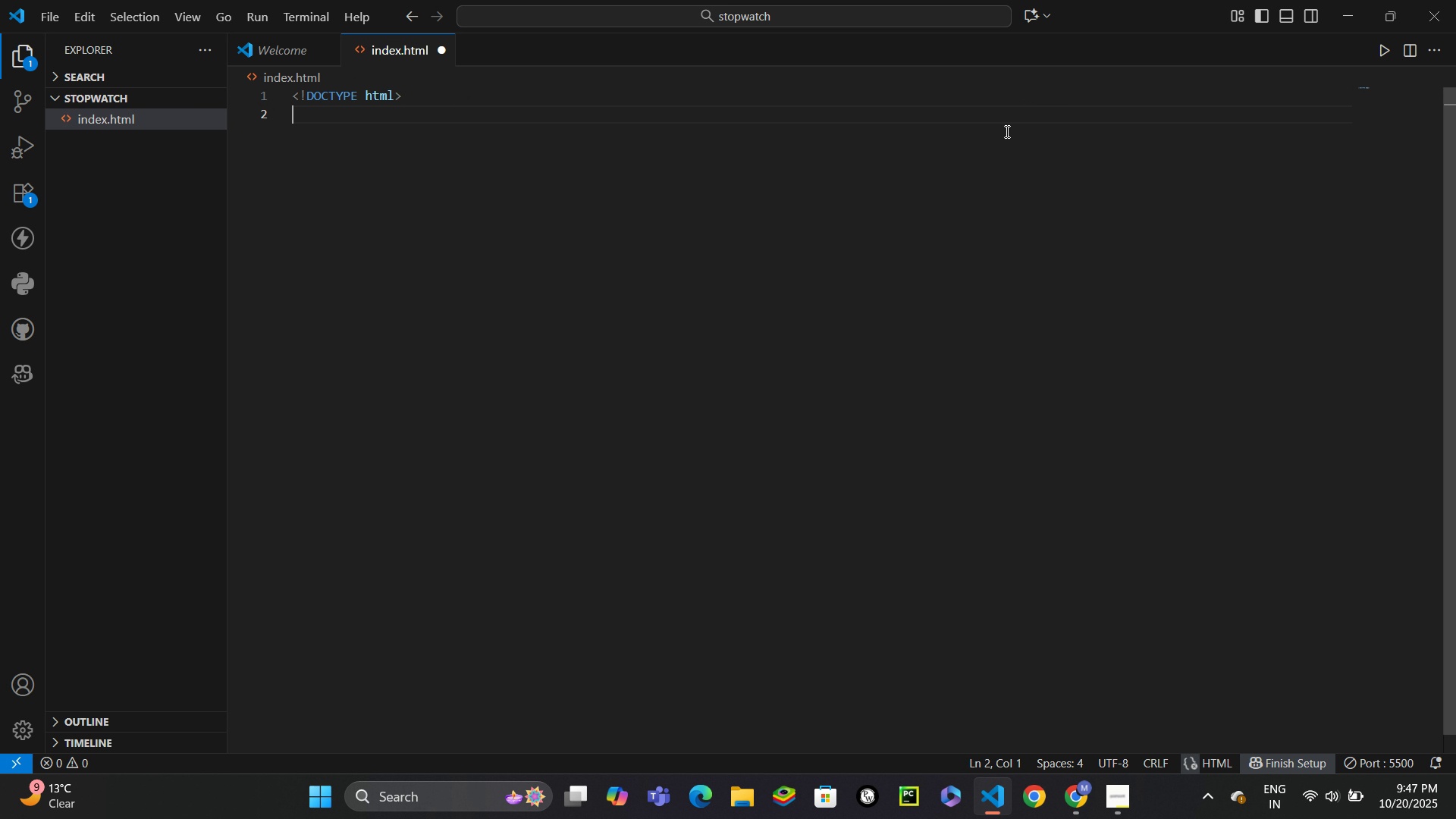 
type(<html lang-en)
key(Backspace)
key(Backspace)
key(Backspace)
type(="e)
key(Backspace)
 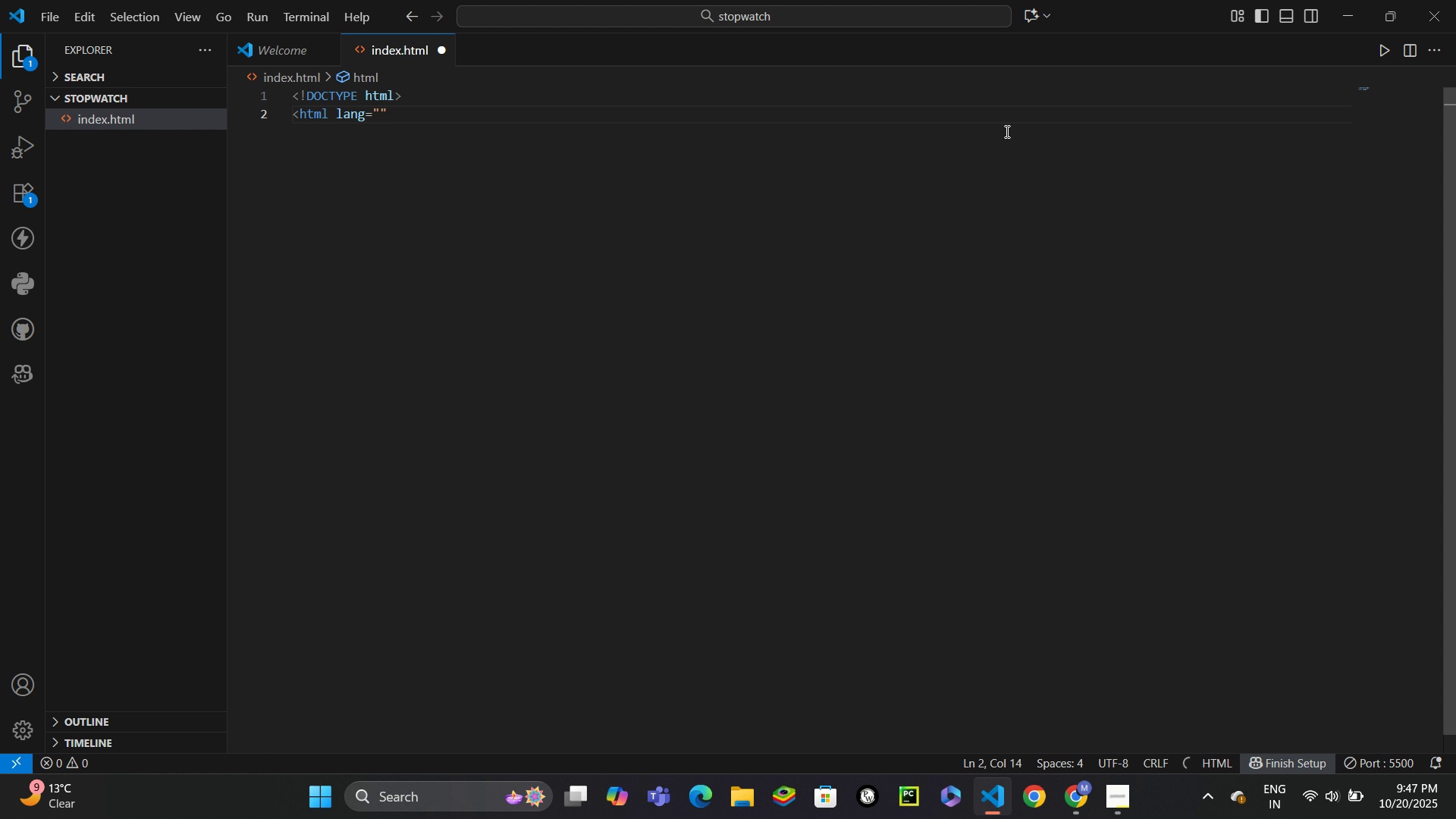 
key(ArrowLeft)
 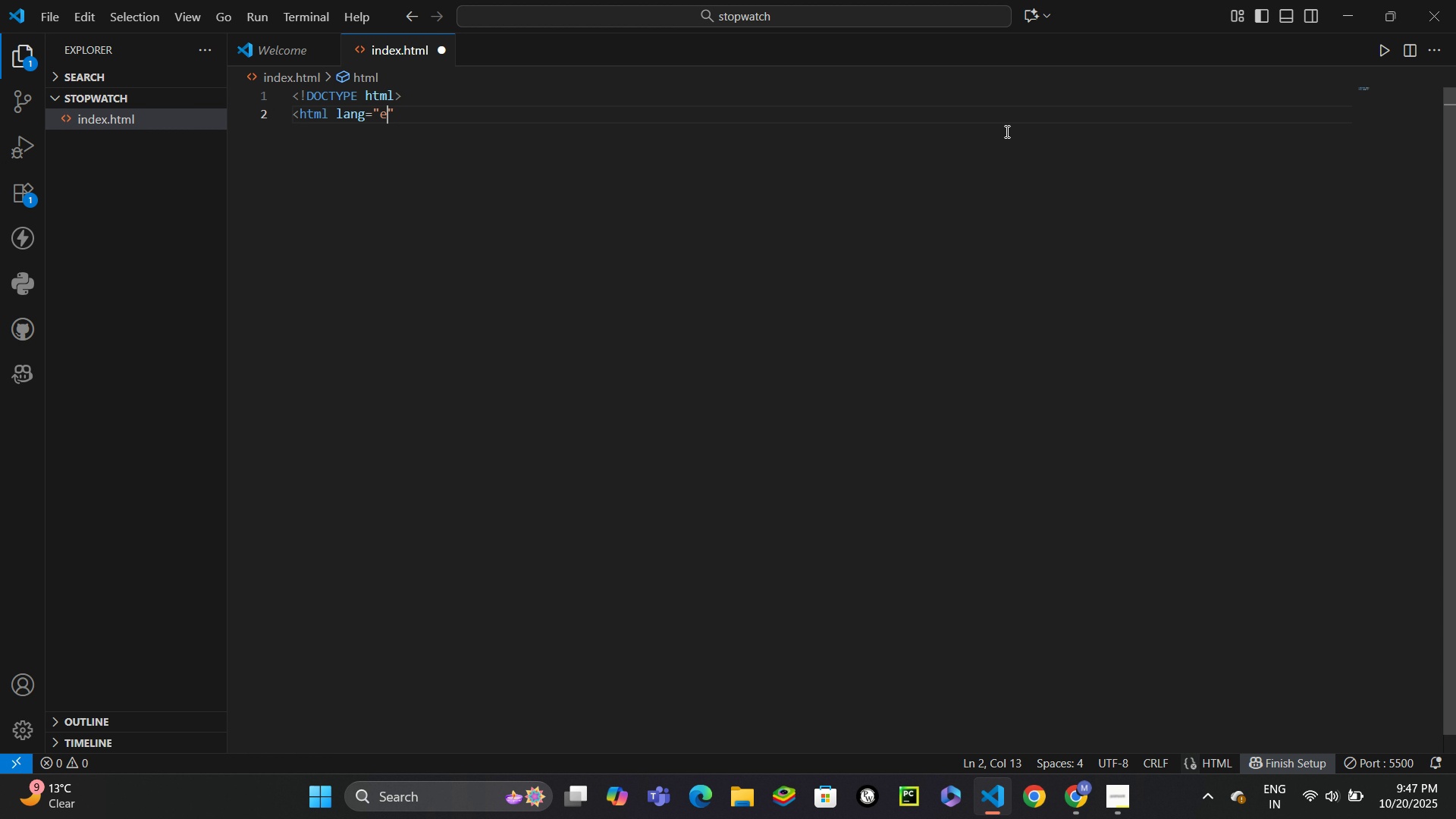 
type(en)
 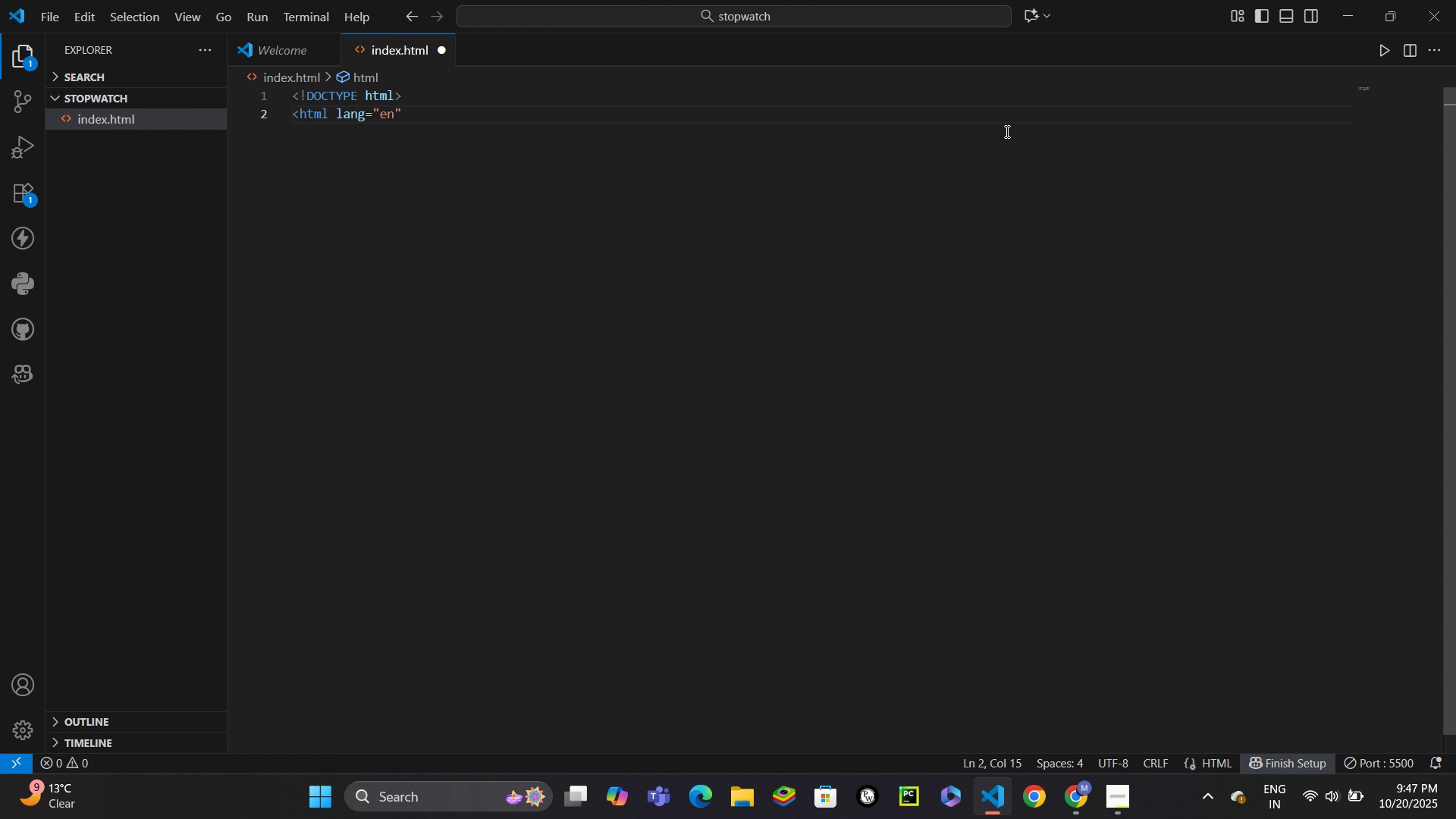 
key(ArrowRight)
 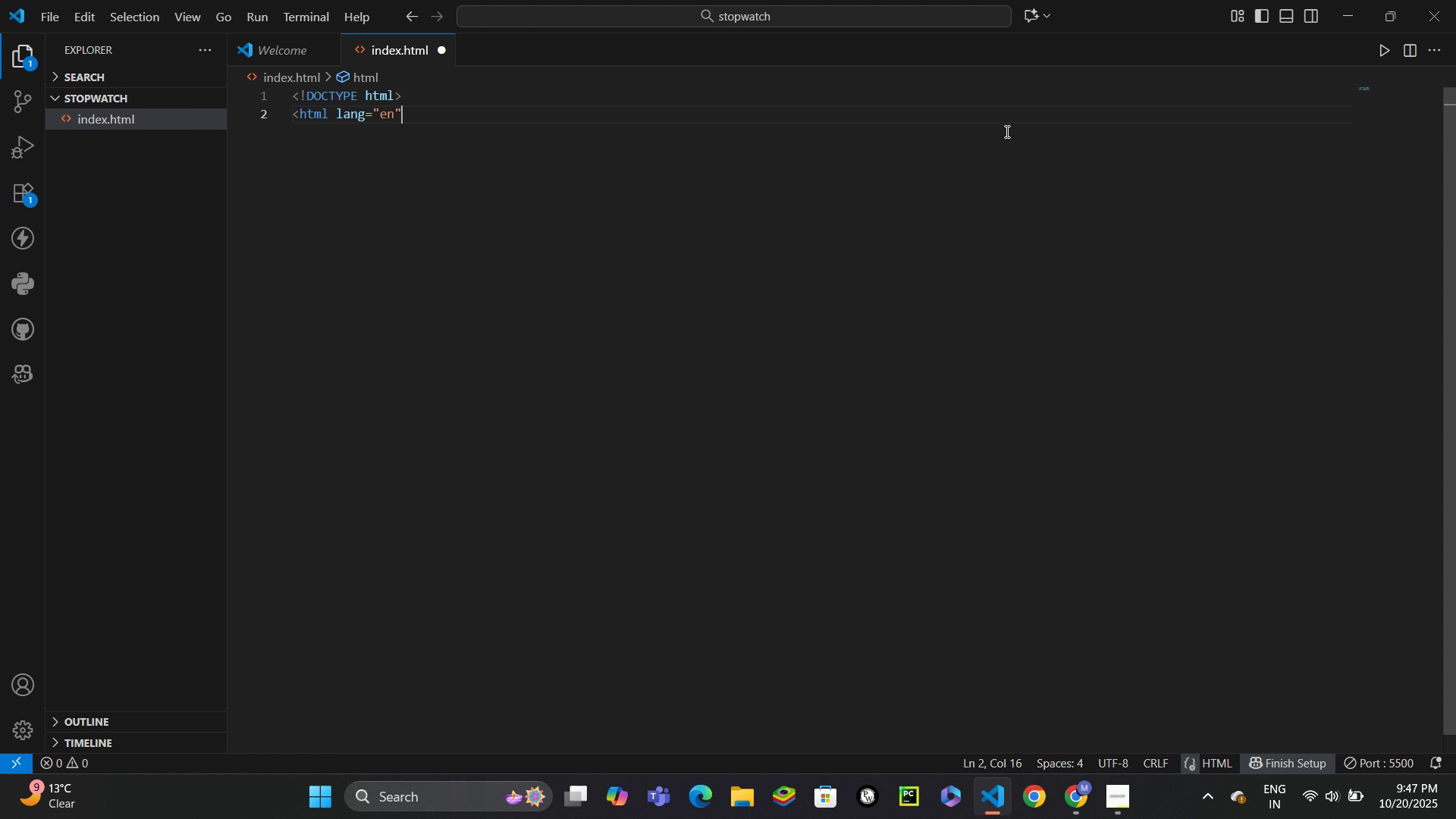 
key(Shift+Period)
 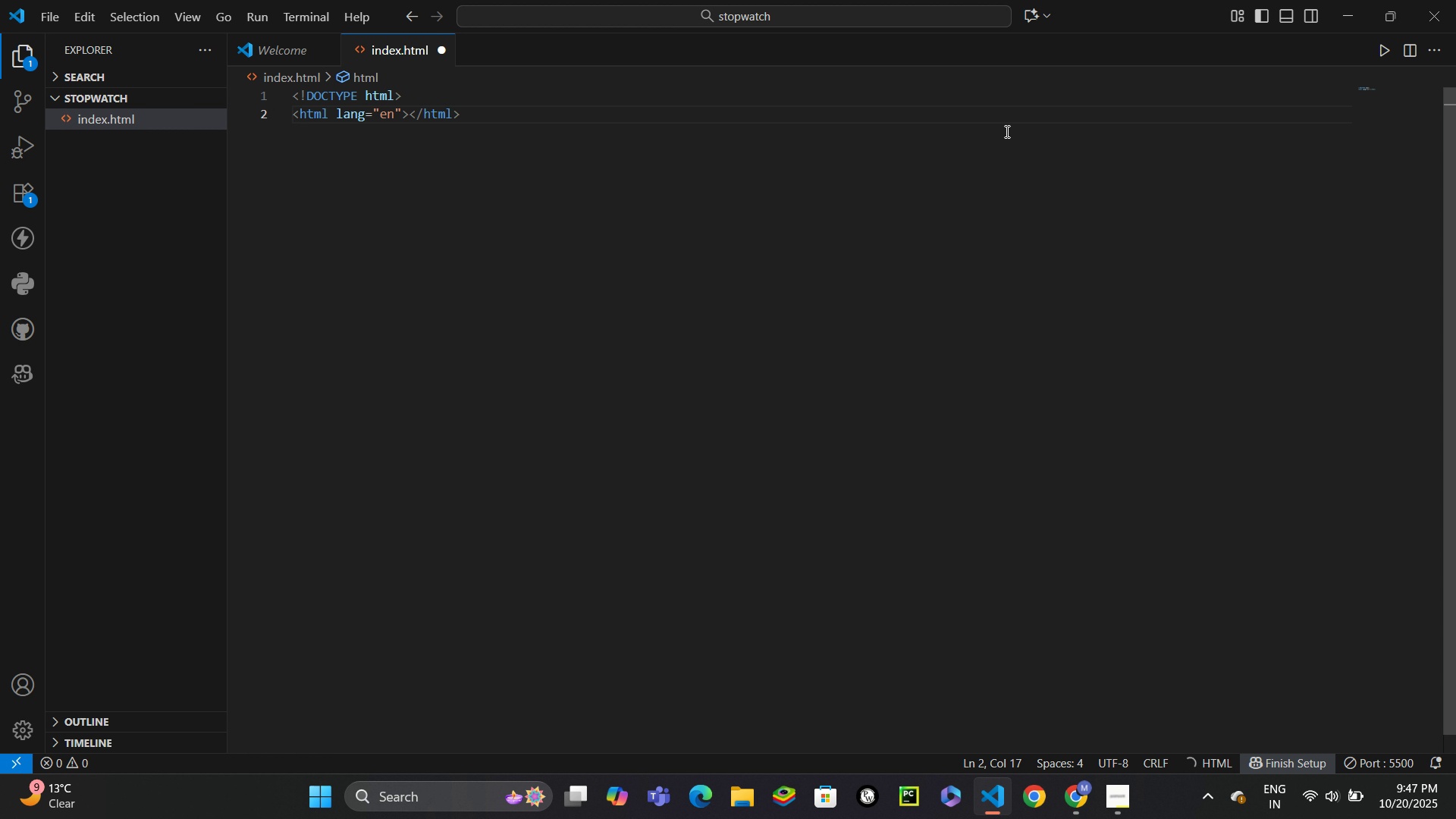 
key(Enter)
 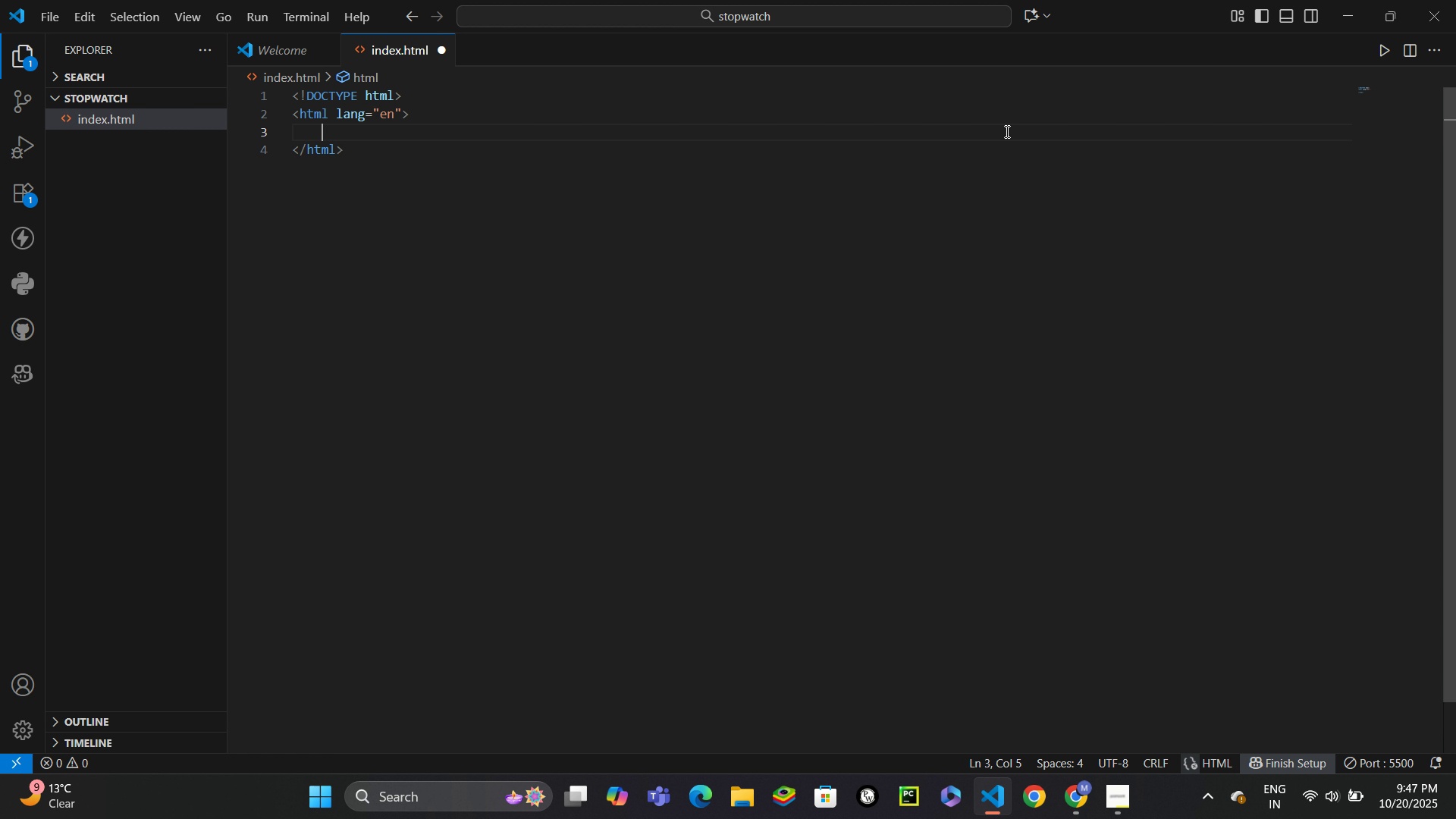 
type(head)
 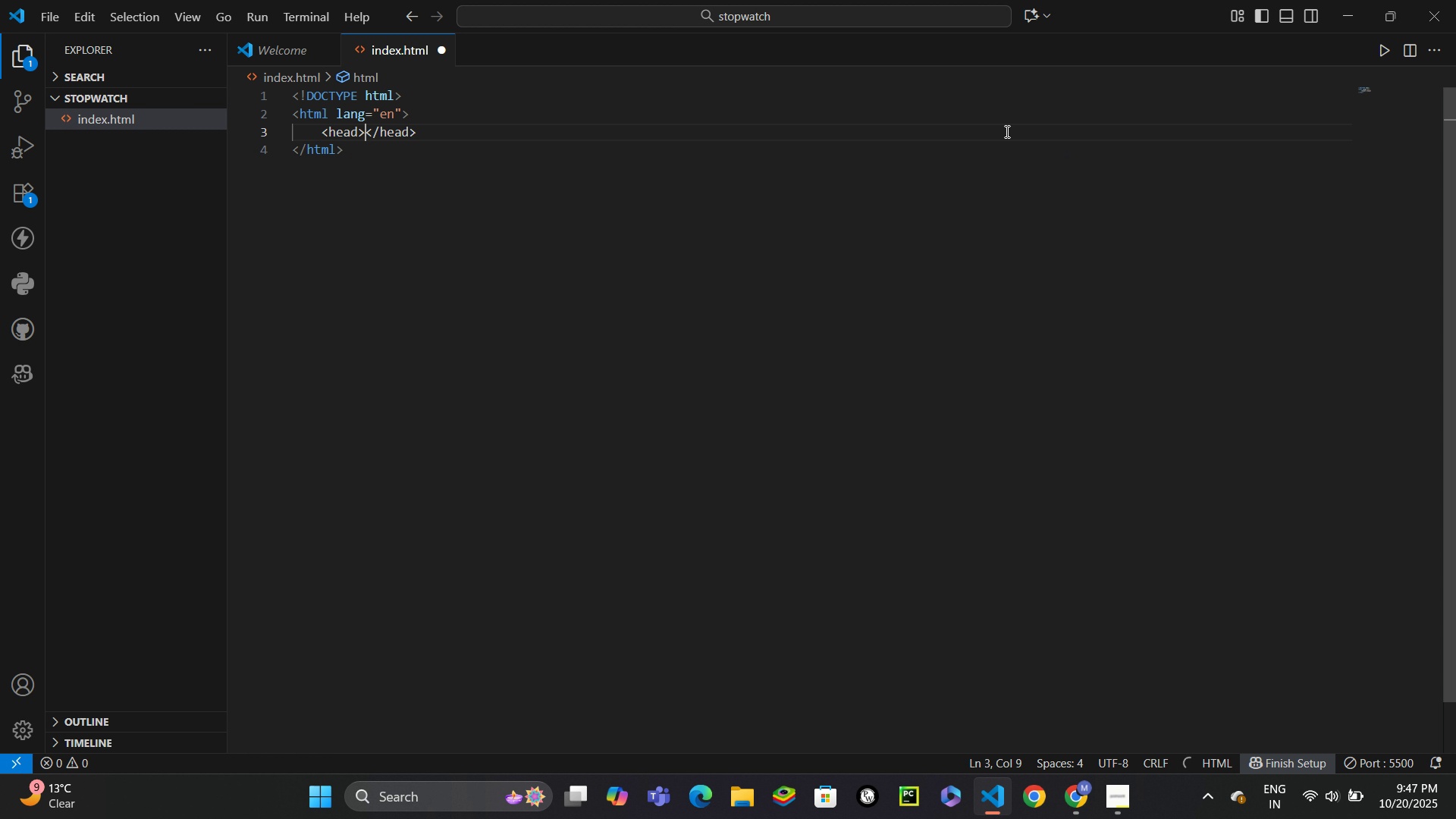 
key(Enter)
 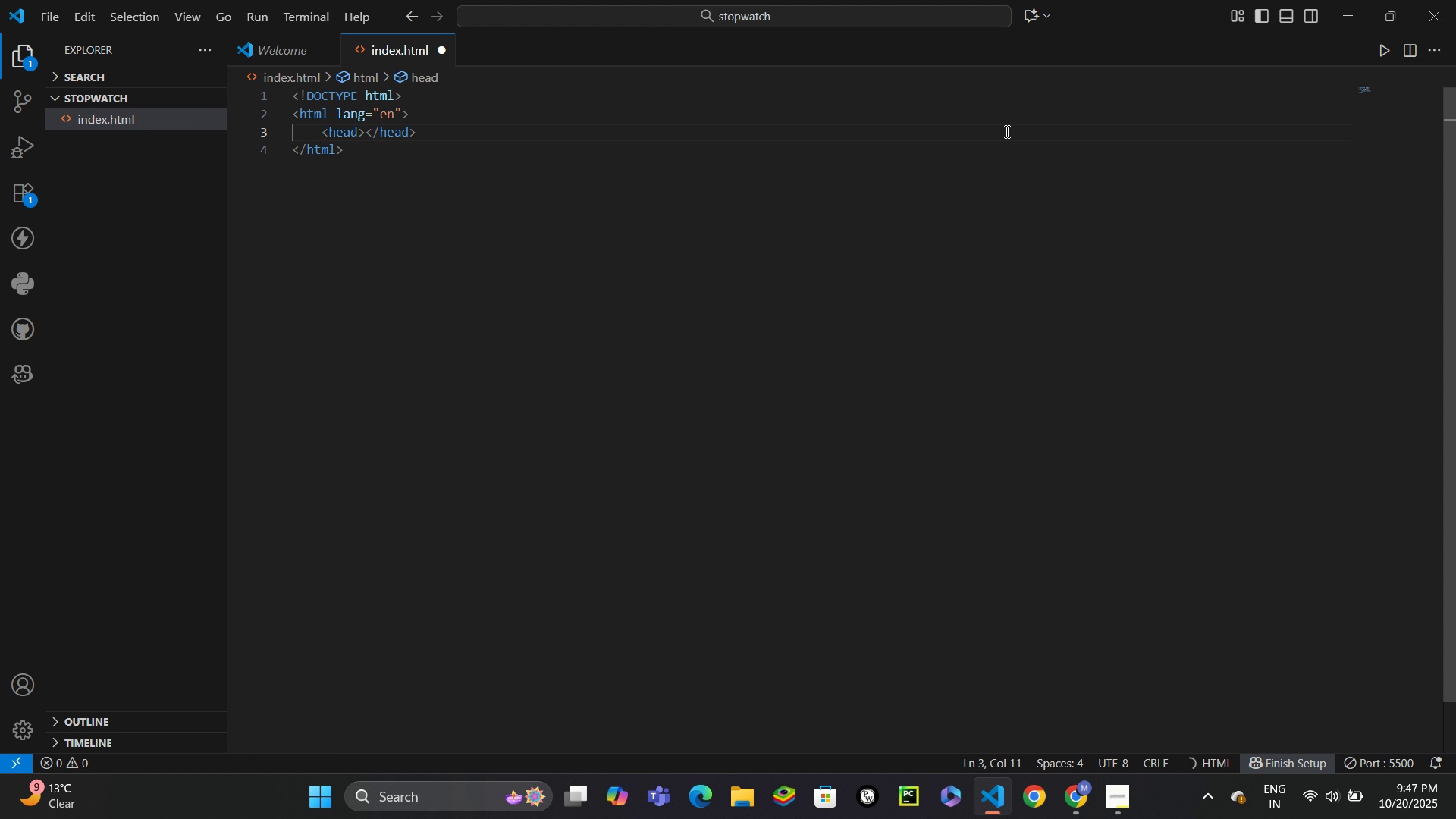 
key(Enter)
 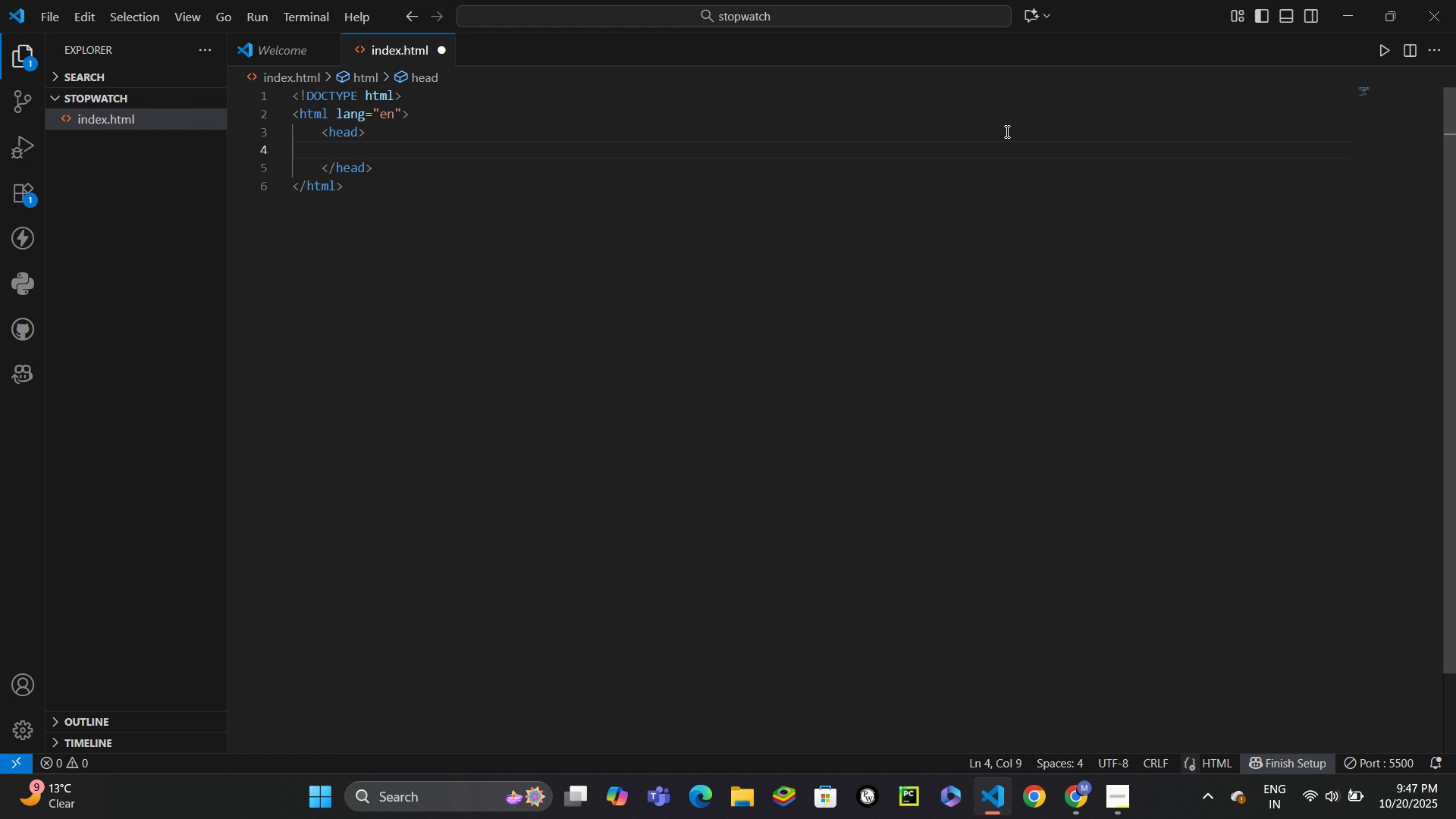 
type(M)
key(Backspace)
type(<meta ch)
 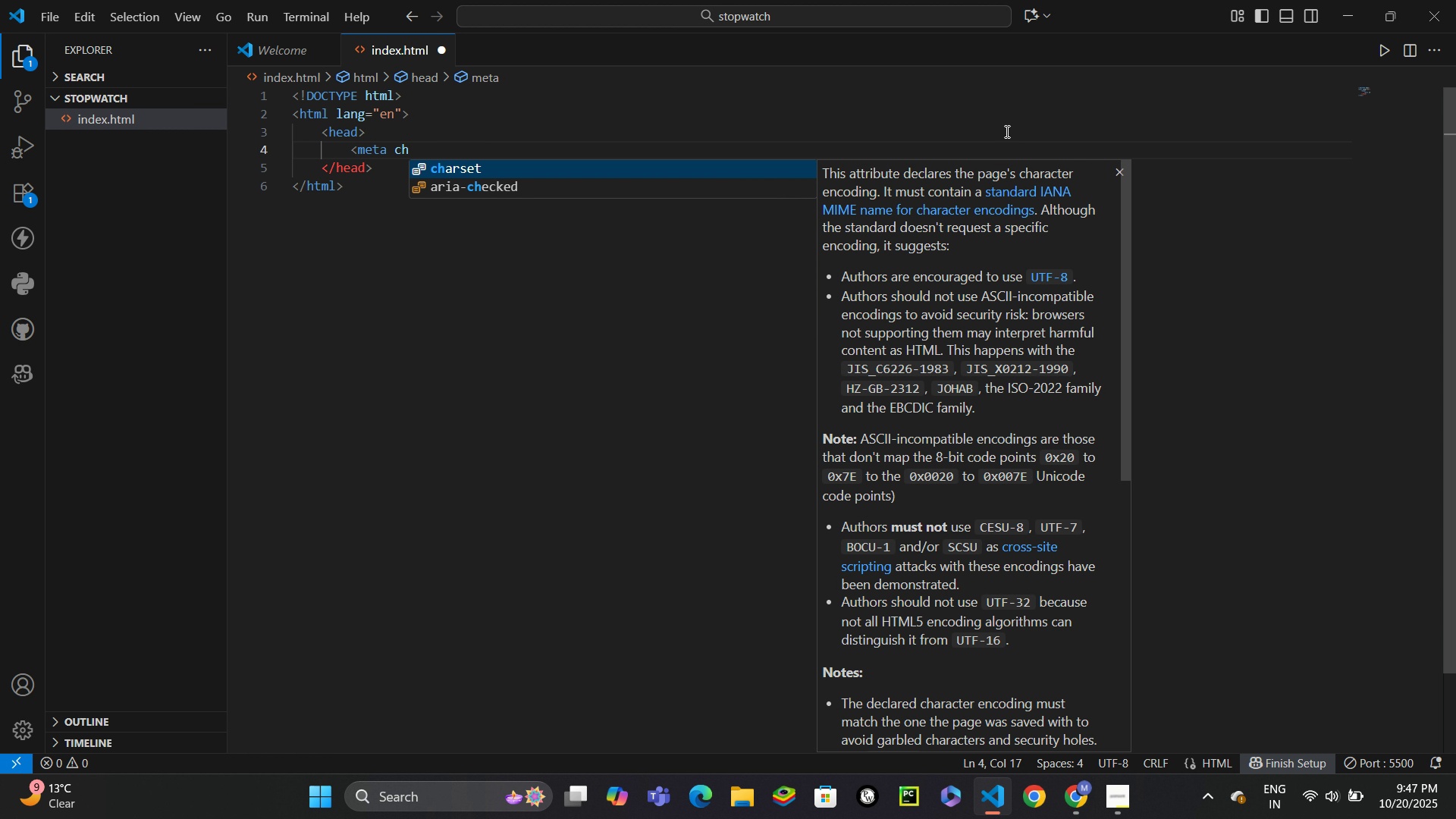 
key(Enter)
 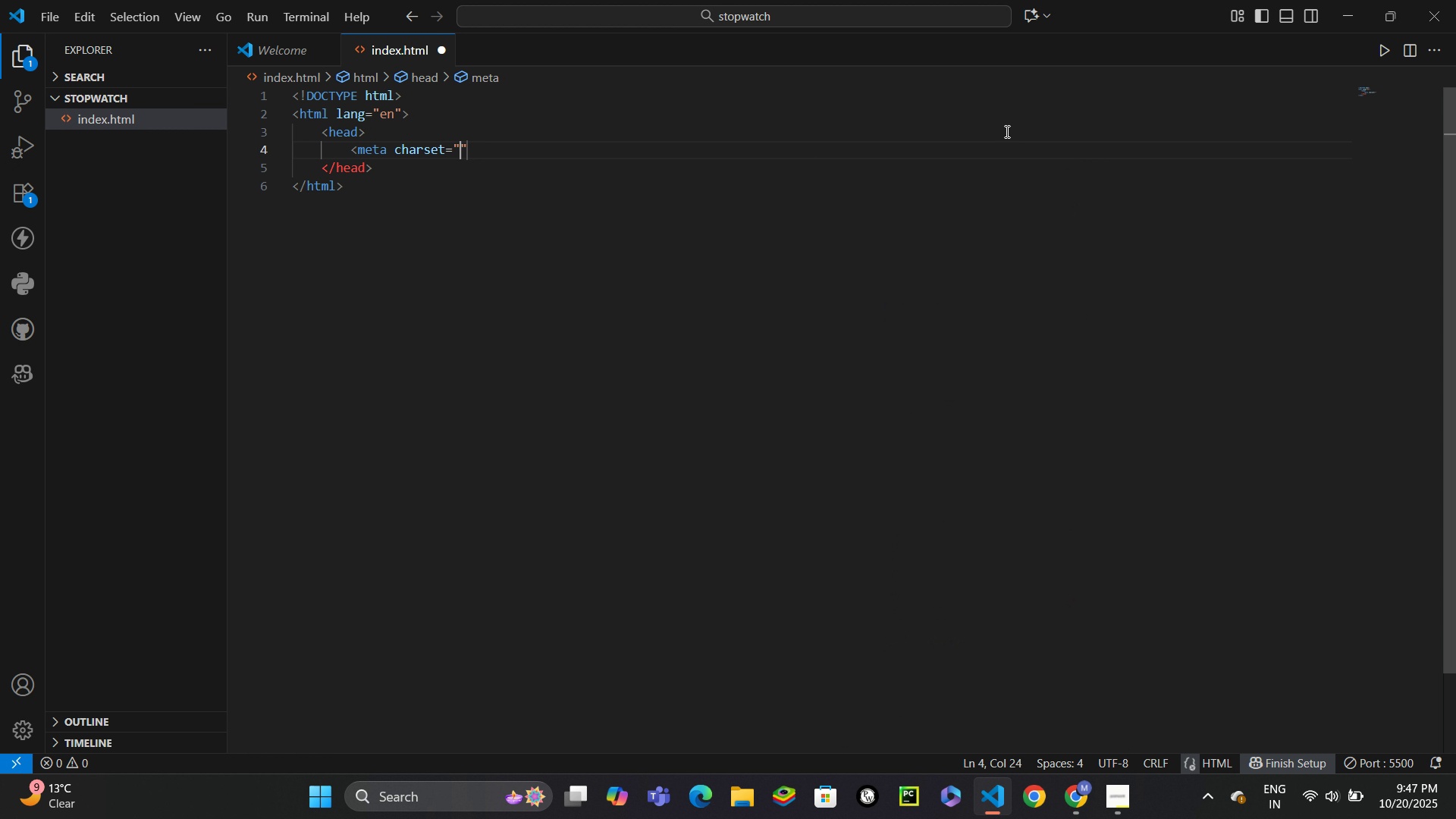 
type(UTF-8)
 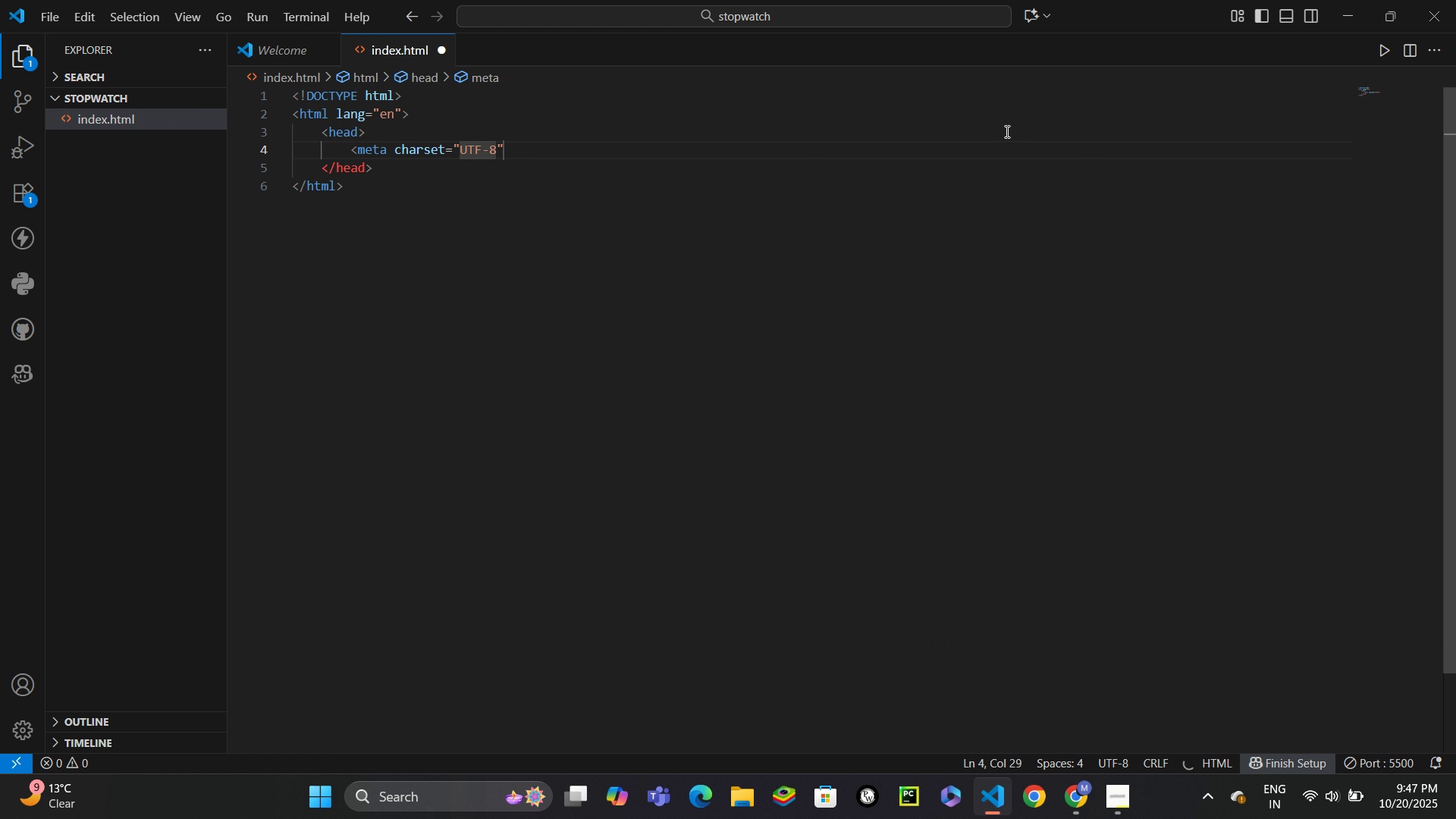 
key(ArrowRight)
 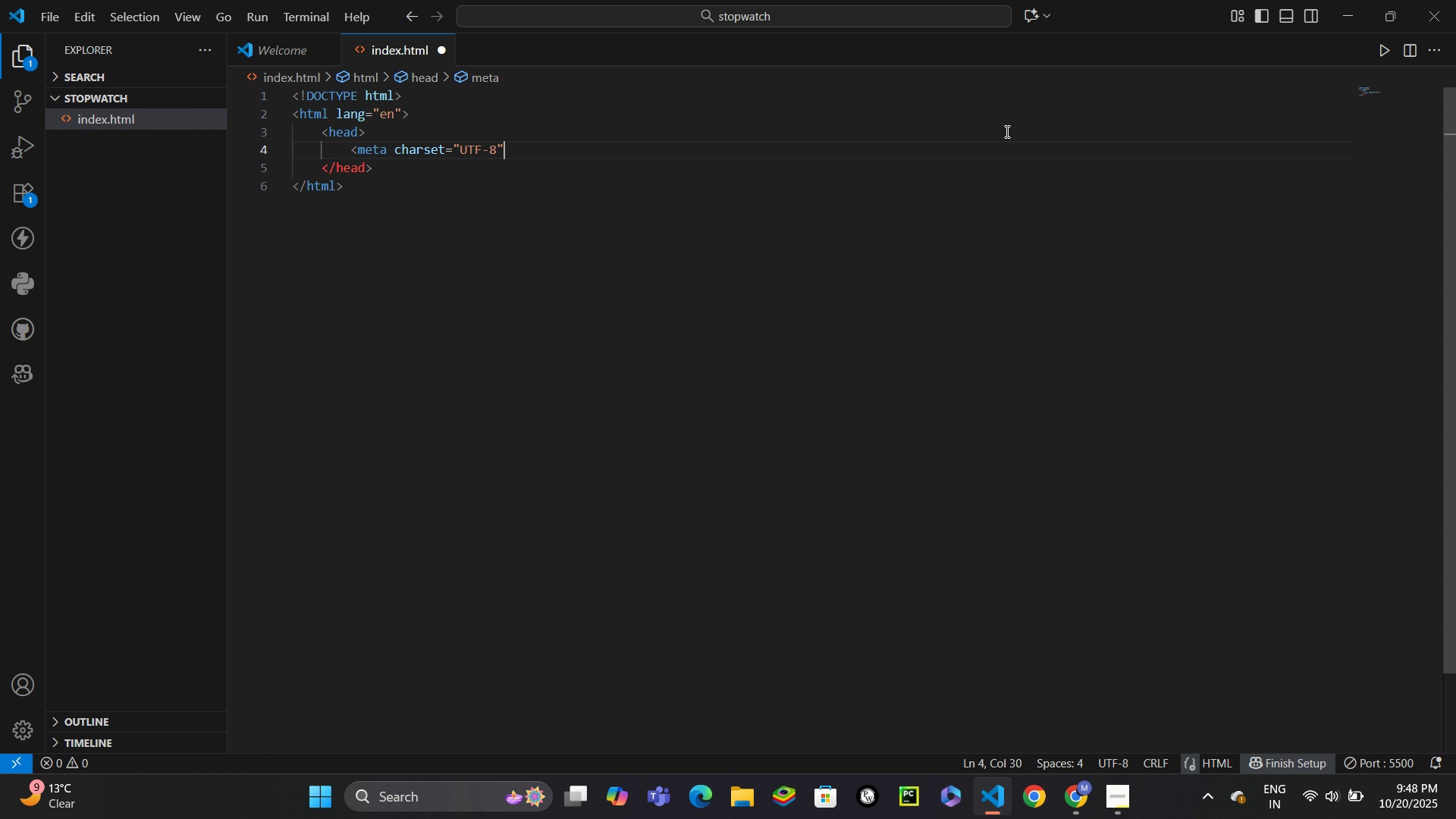 
key(Shift+Period)
 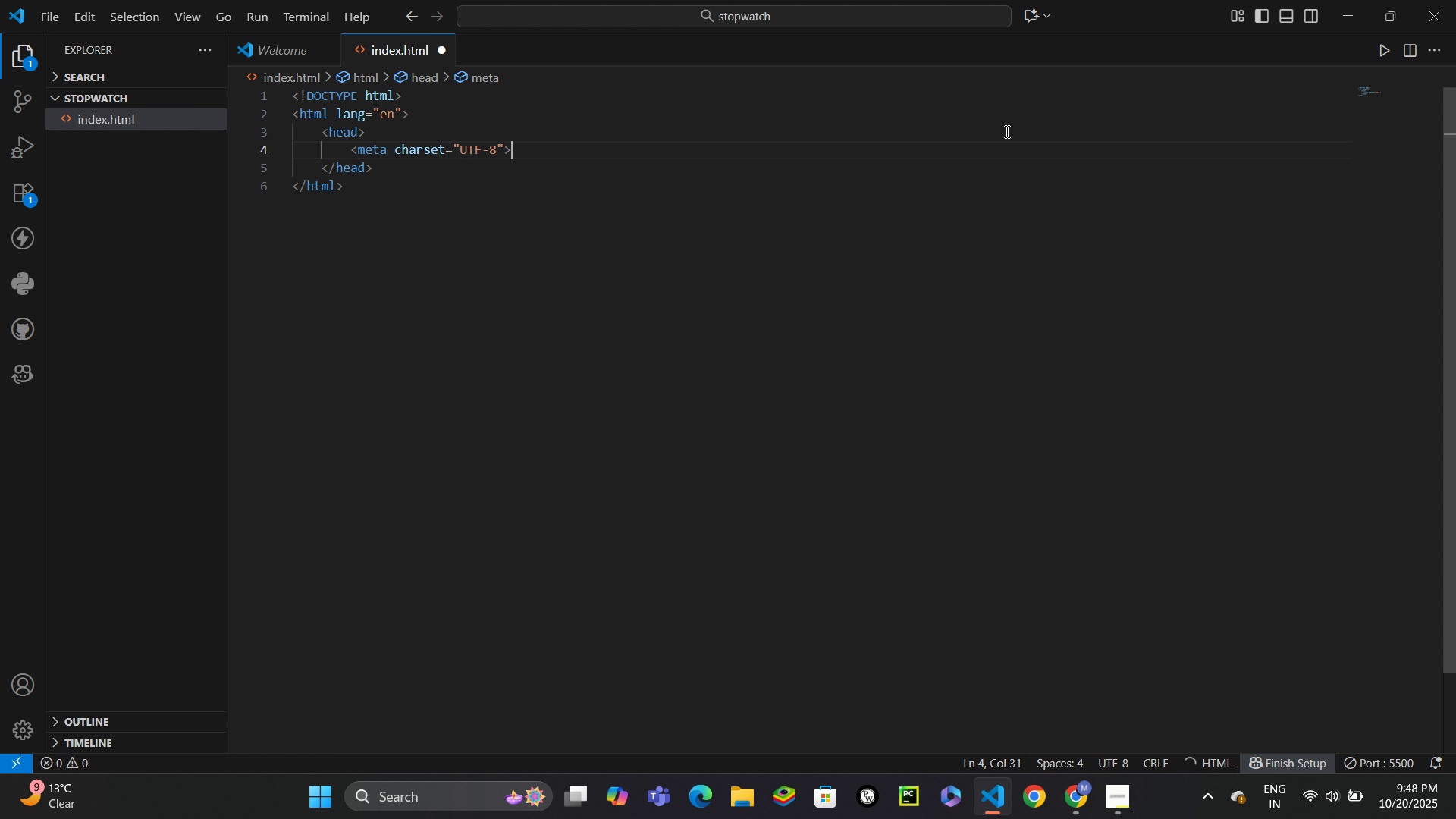 
key(Enter)
 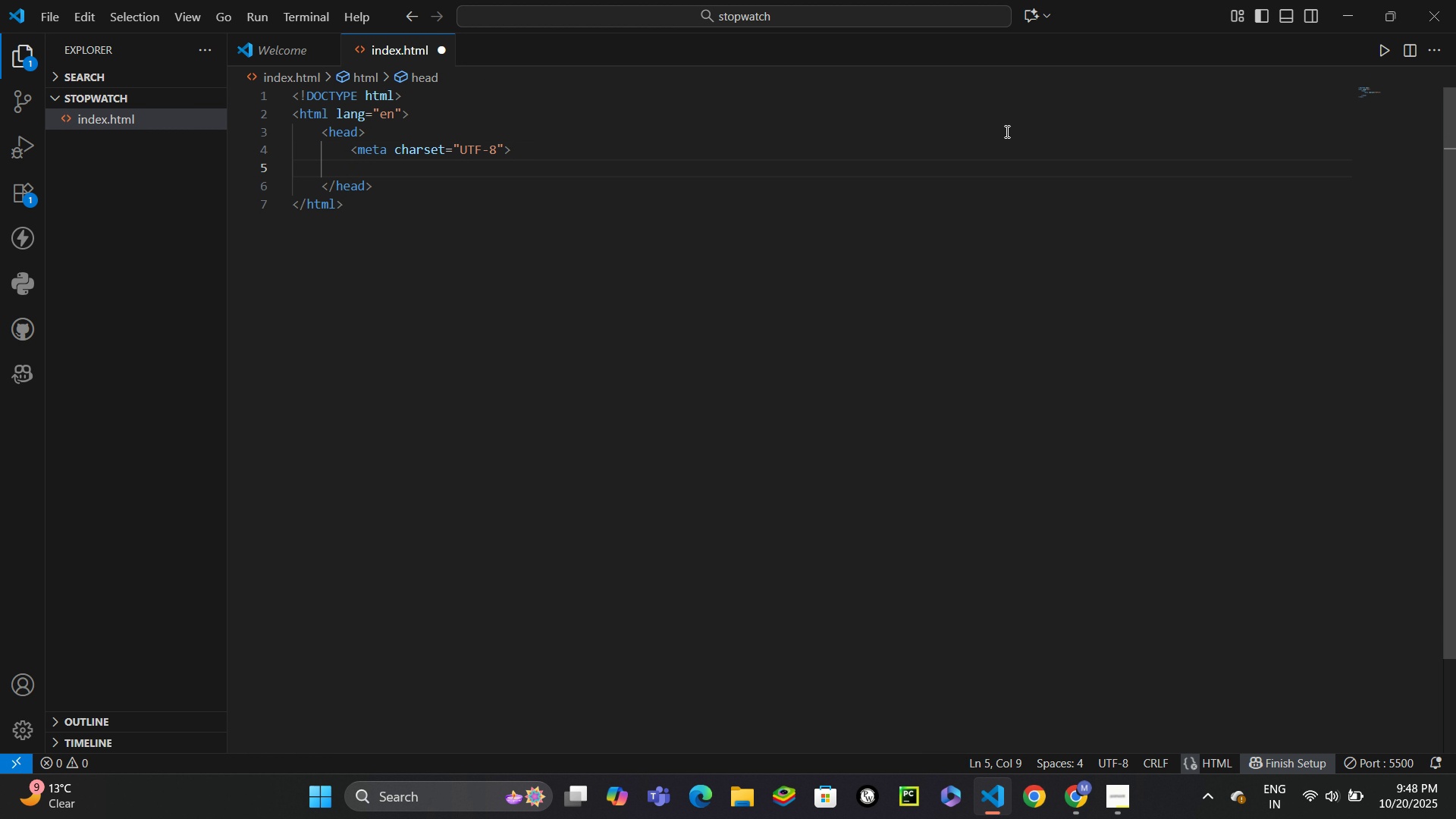 
type(<meta name=")
 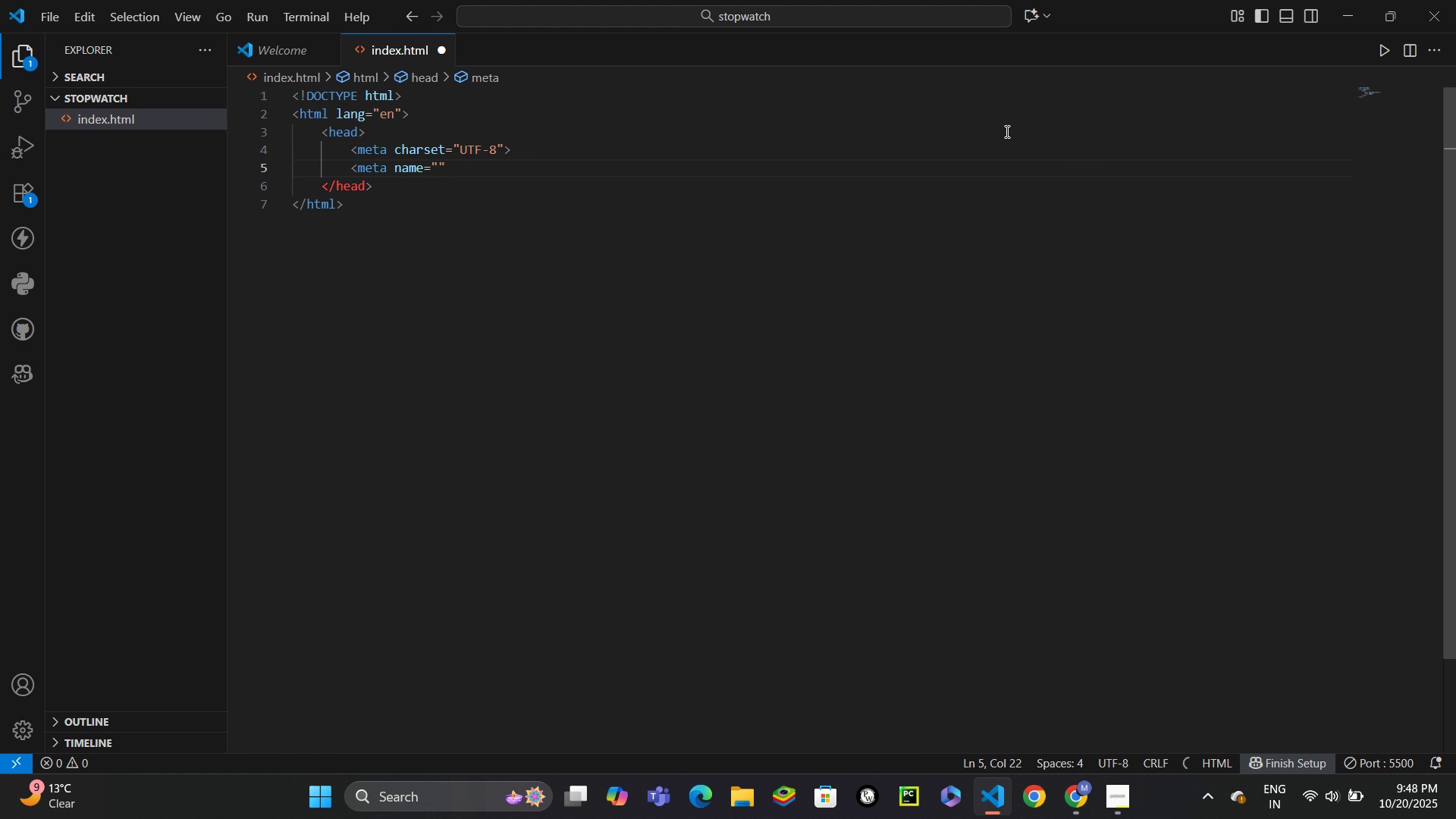 
key(ArrowLeft)
 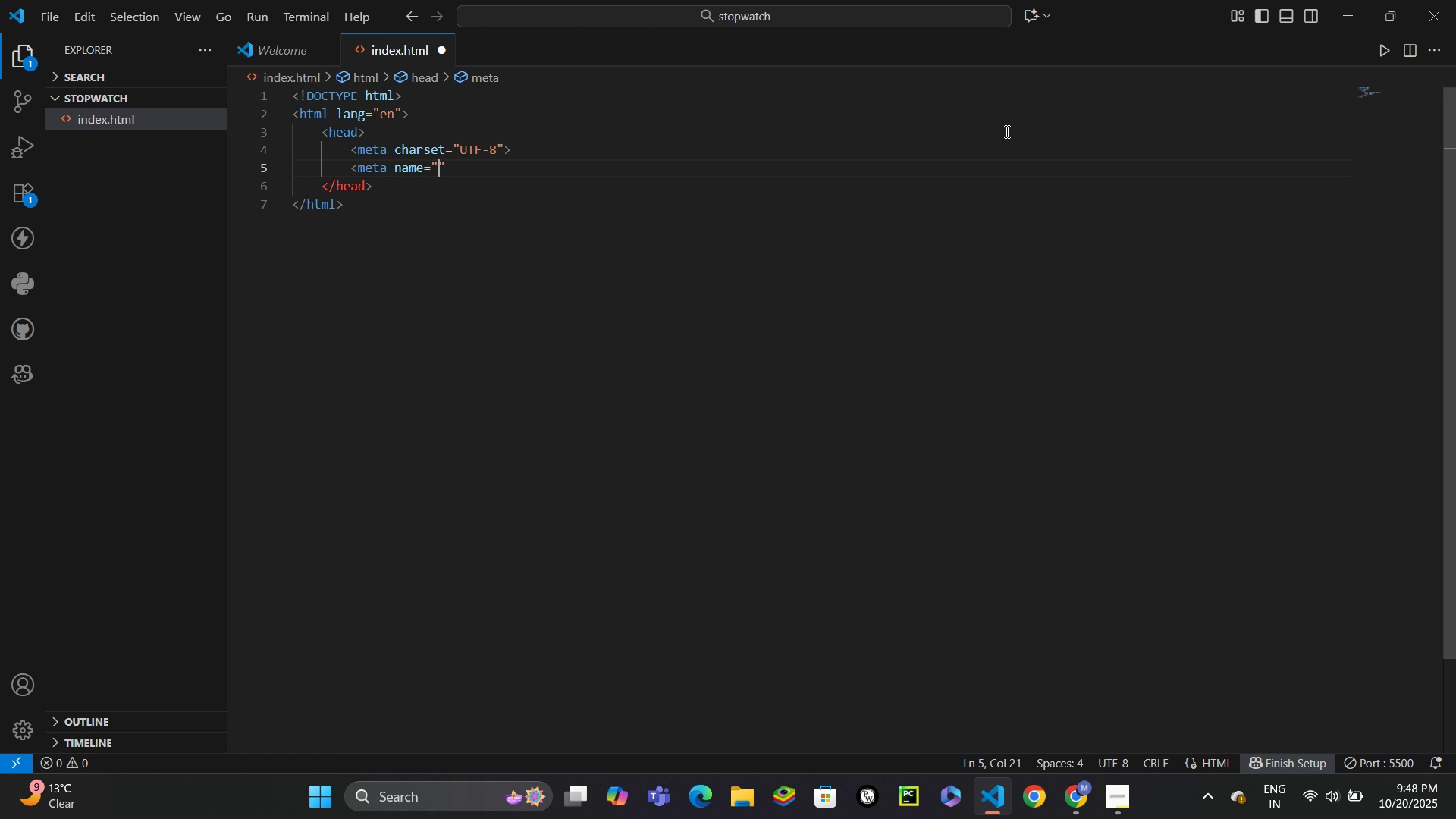 
type(w)
key(Backspace)
type(viewport)
 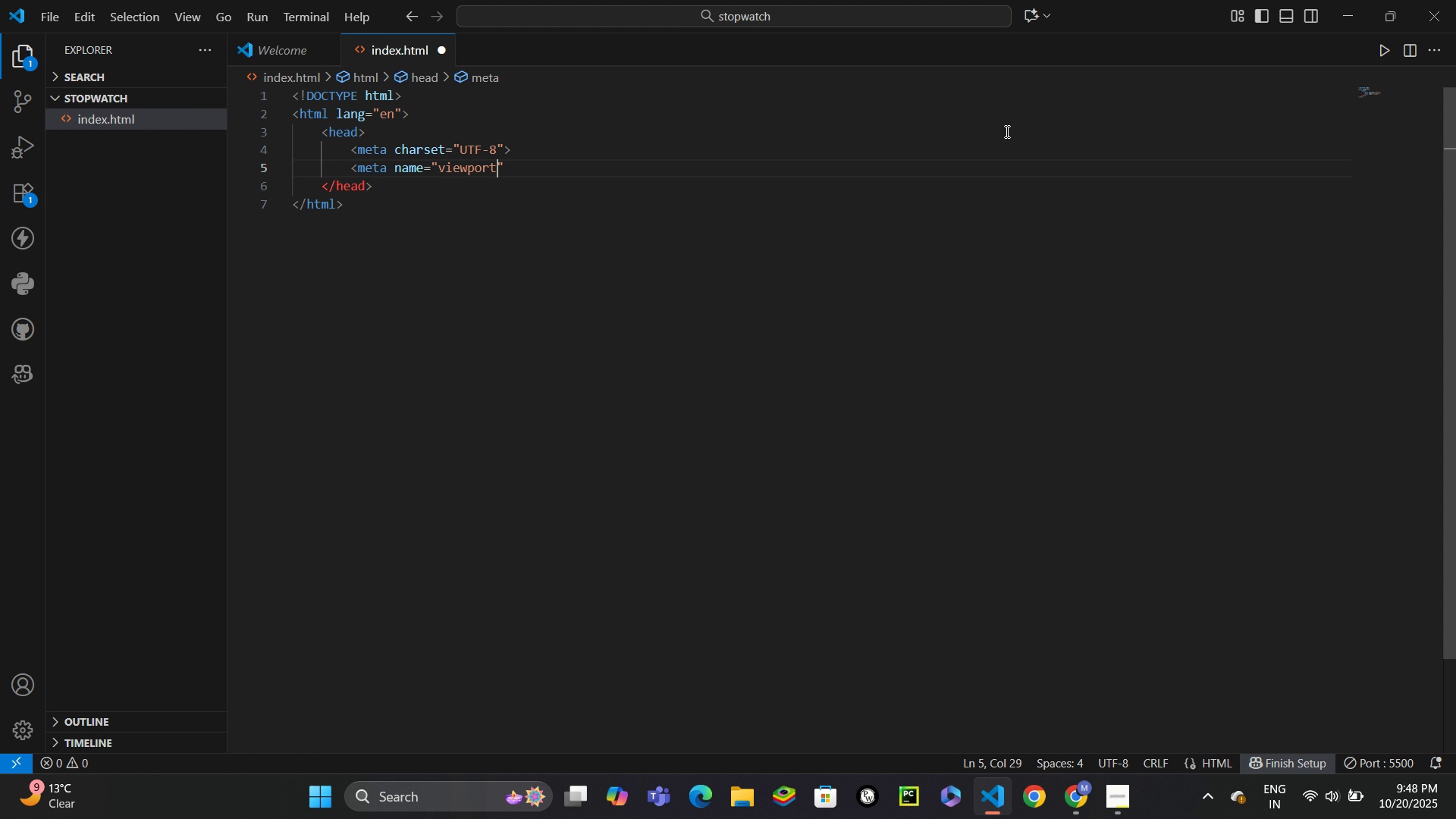 
key(ArrowRight)
 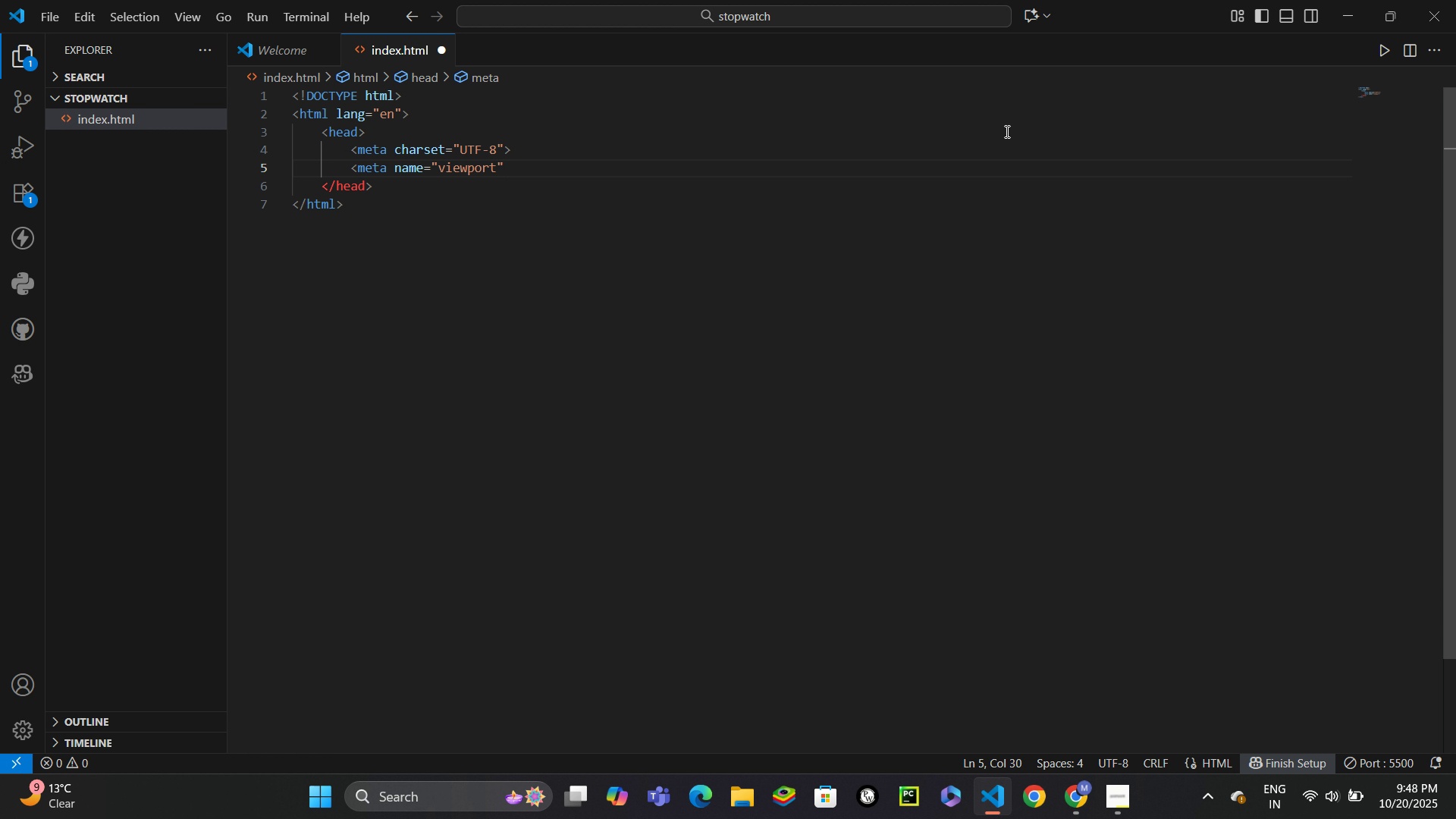 
type( con)
 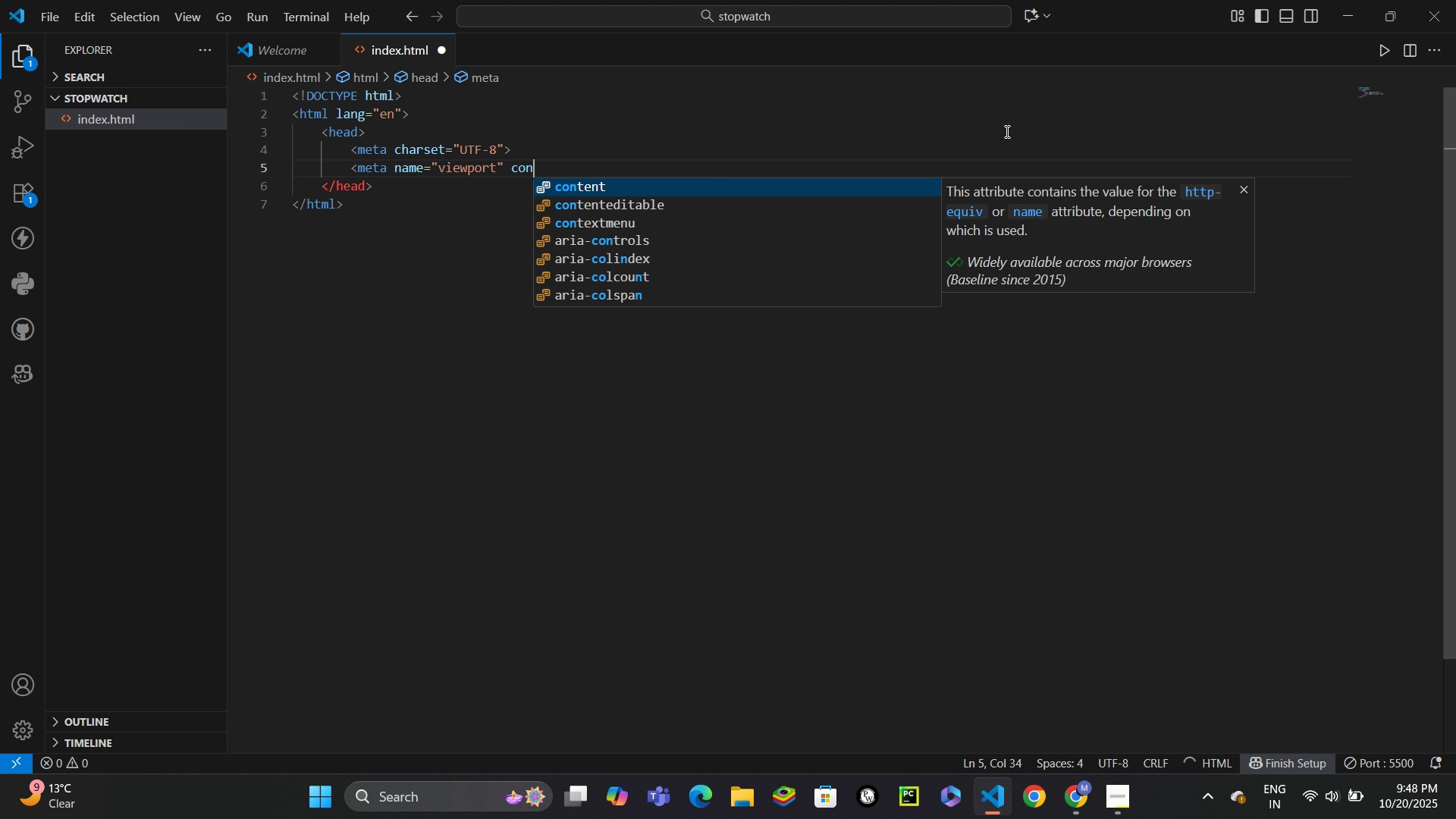 
key(Enter)
 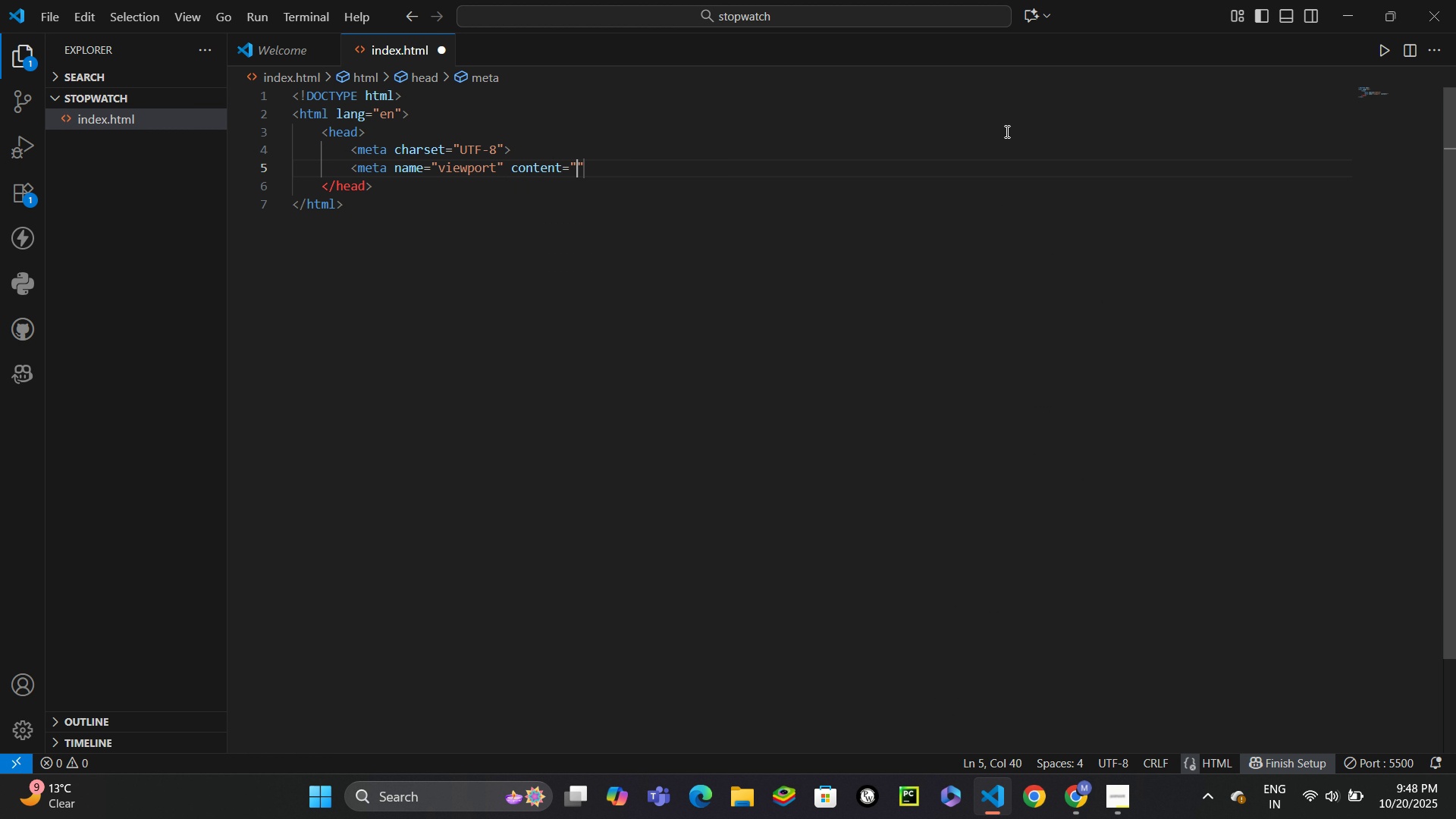 
type(width=v)
key(Backspace)
type(device-width, )
 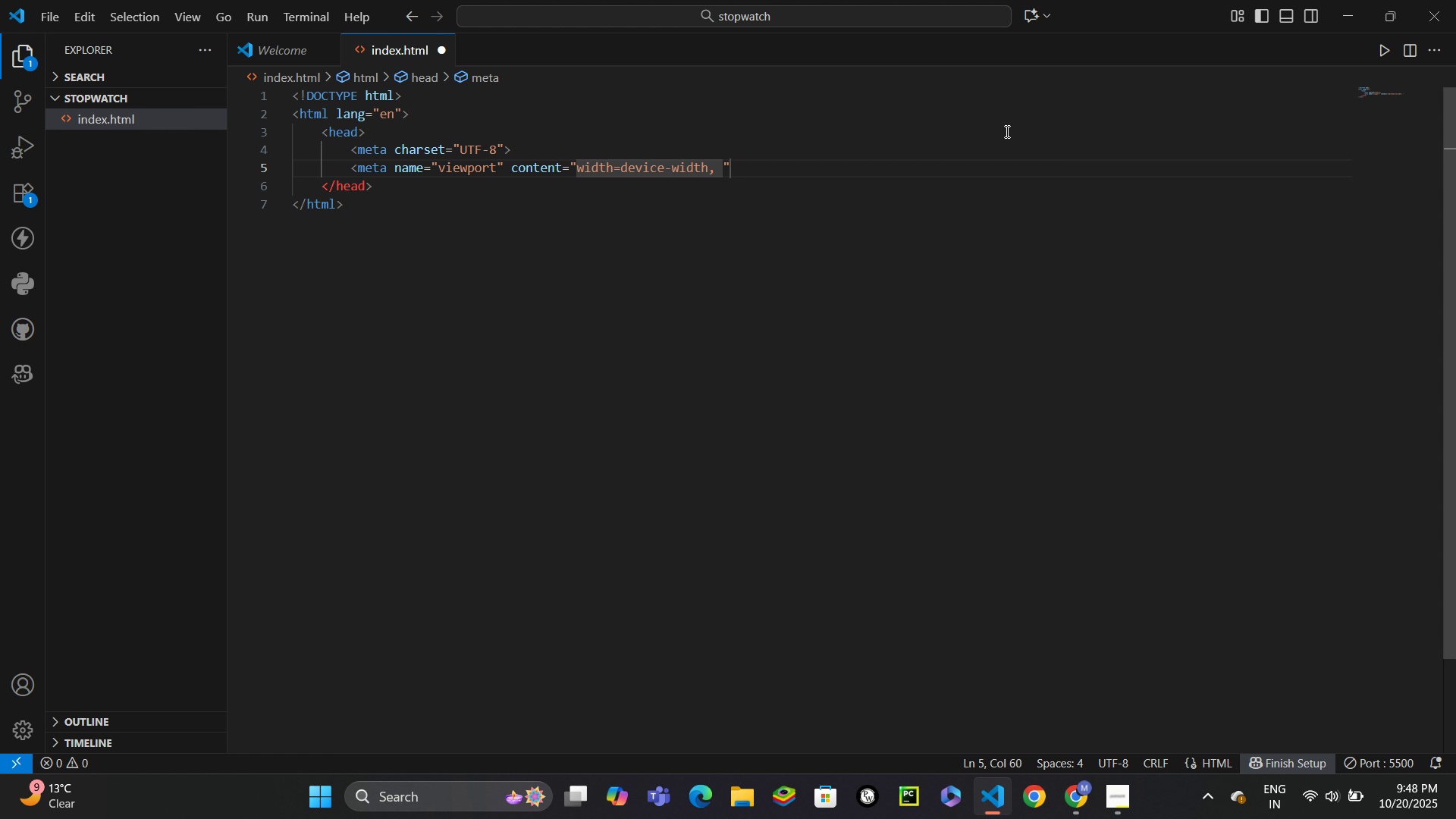 
wait(8.28)
 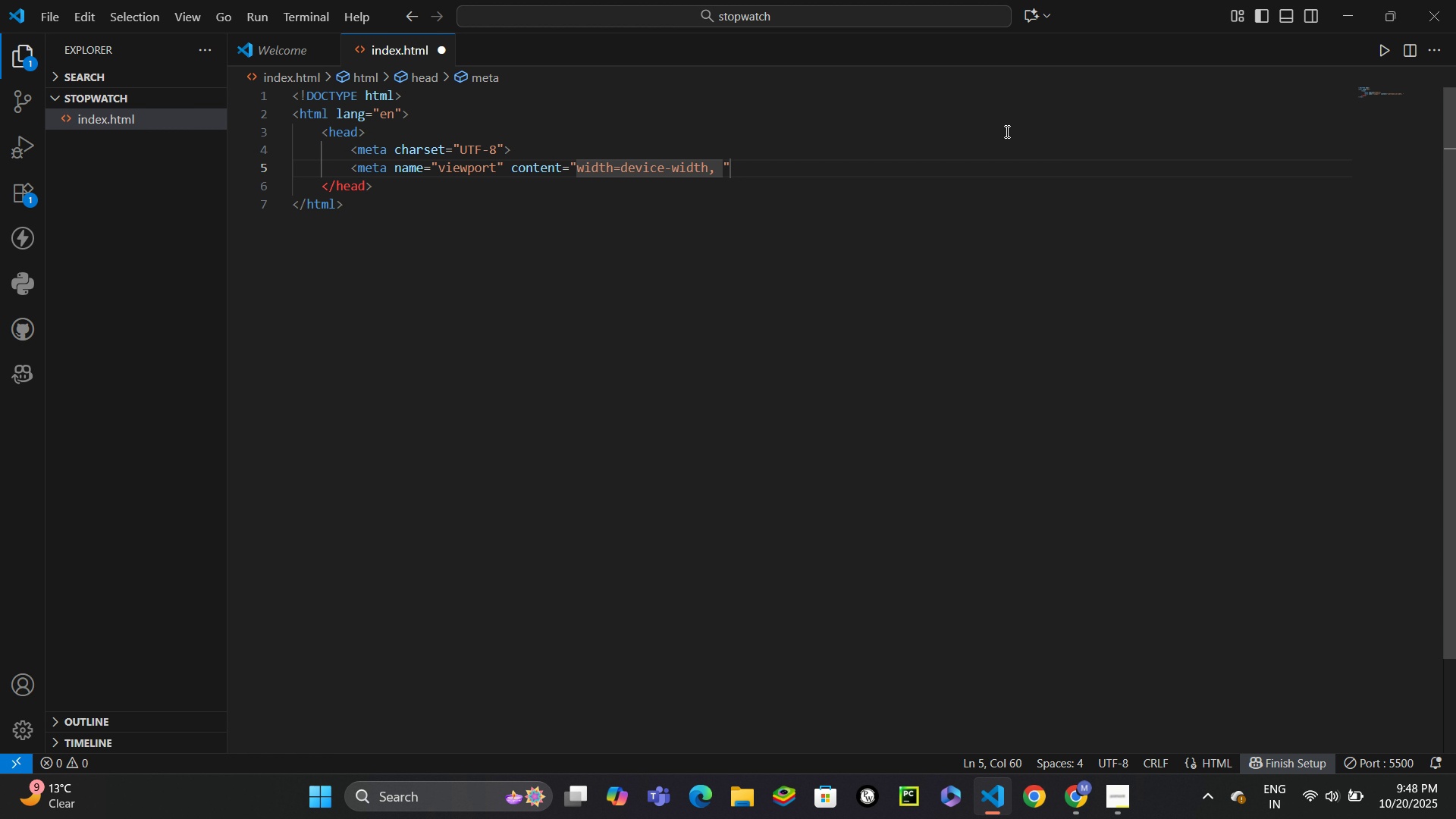 
type(initial-scale=1.0)
 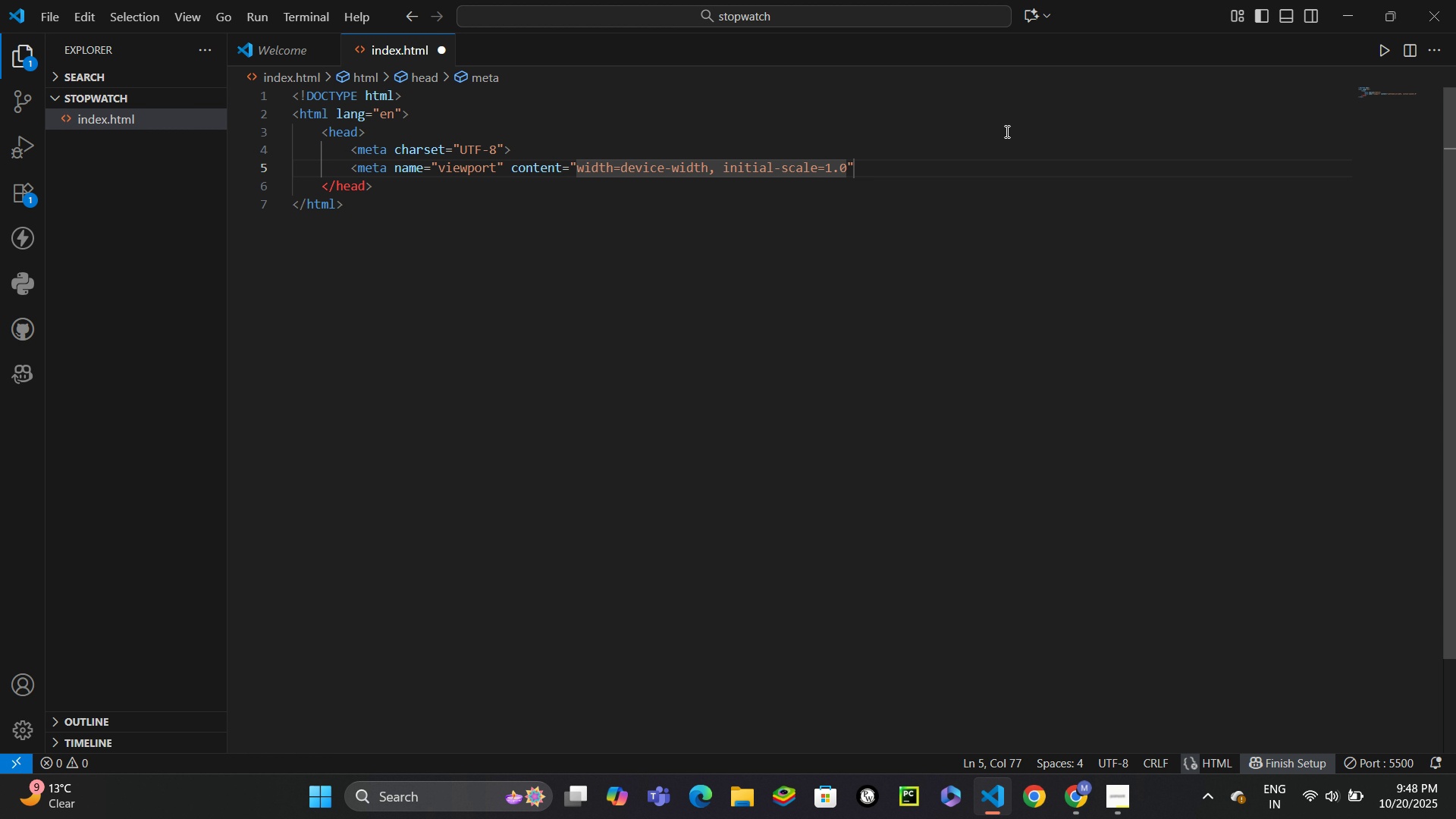 
key(ArrowRight)
 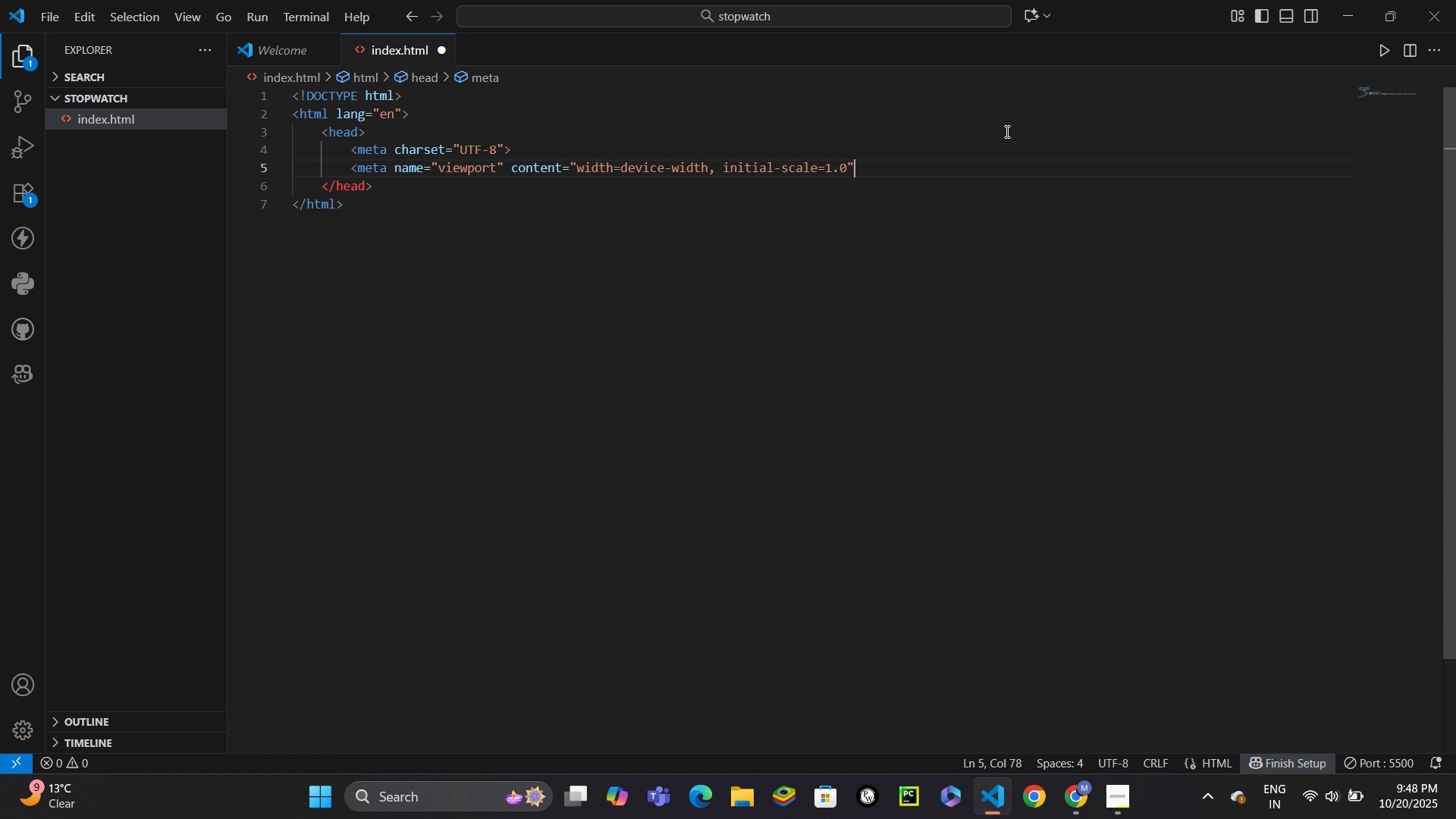 
key(Shift+Slash)
 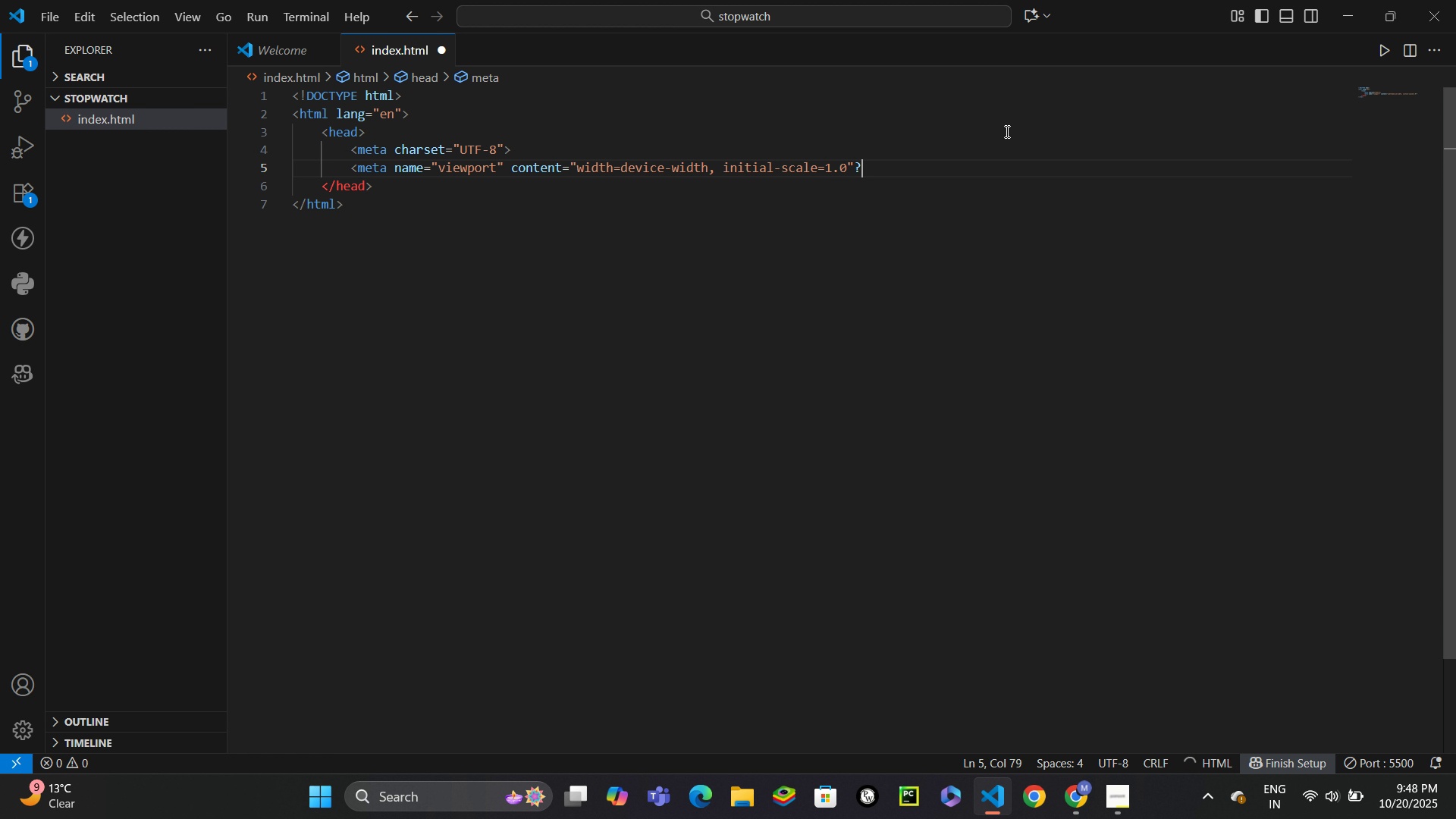 
key(Shift+Backspace)
 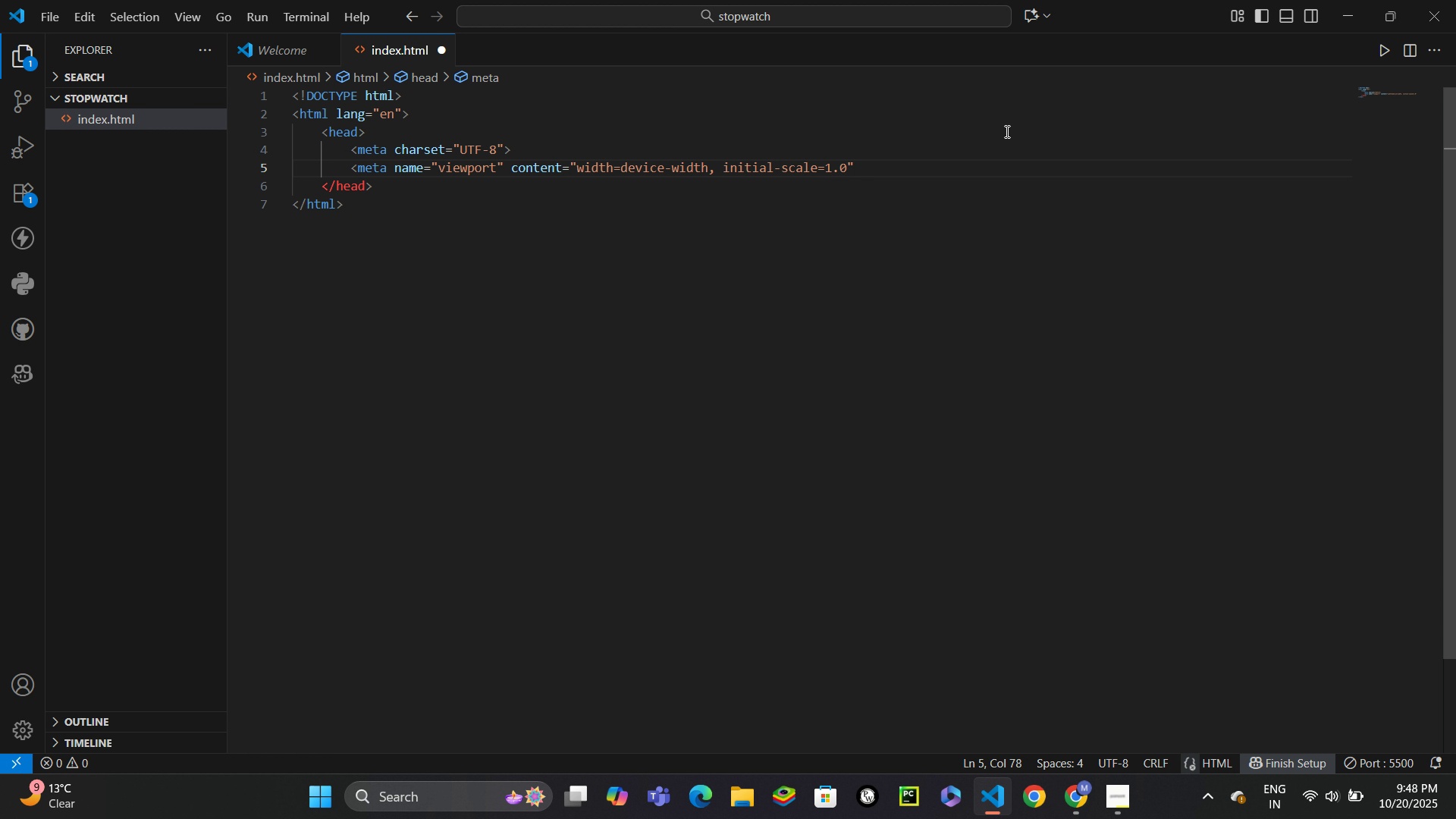 
key(Shift+Period)
 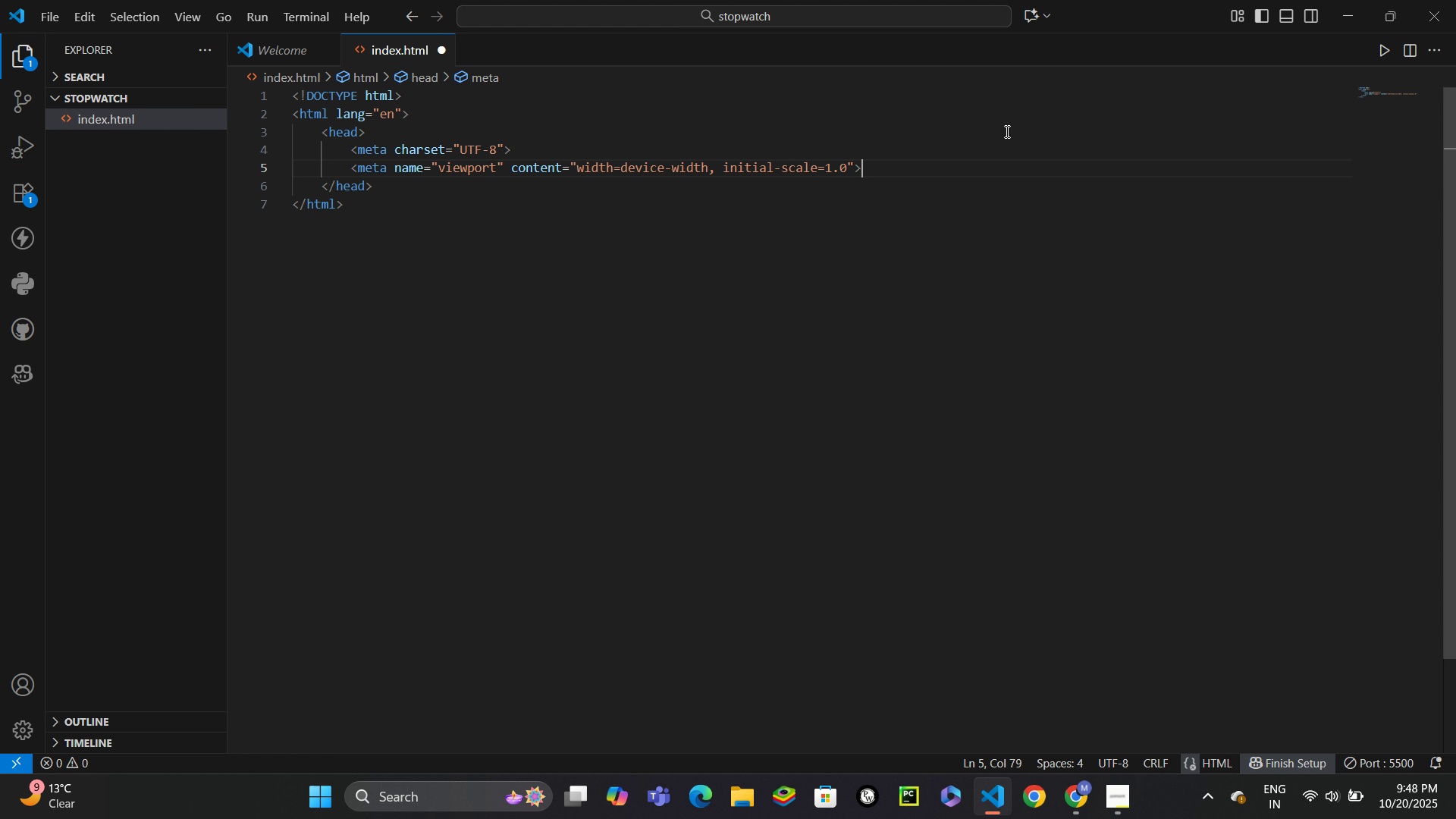 
key(Enter)
 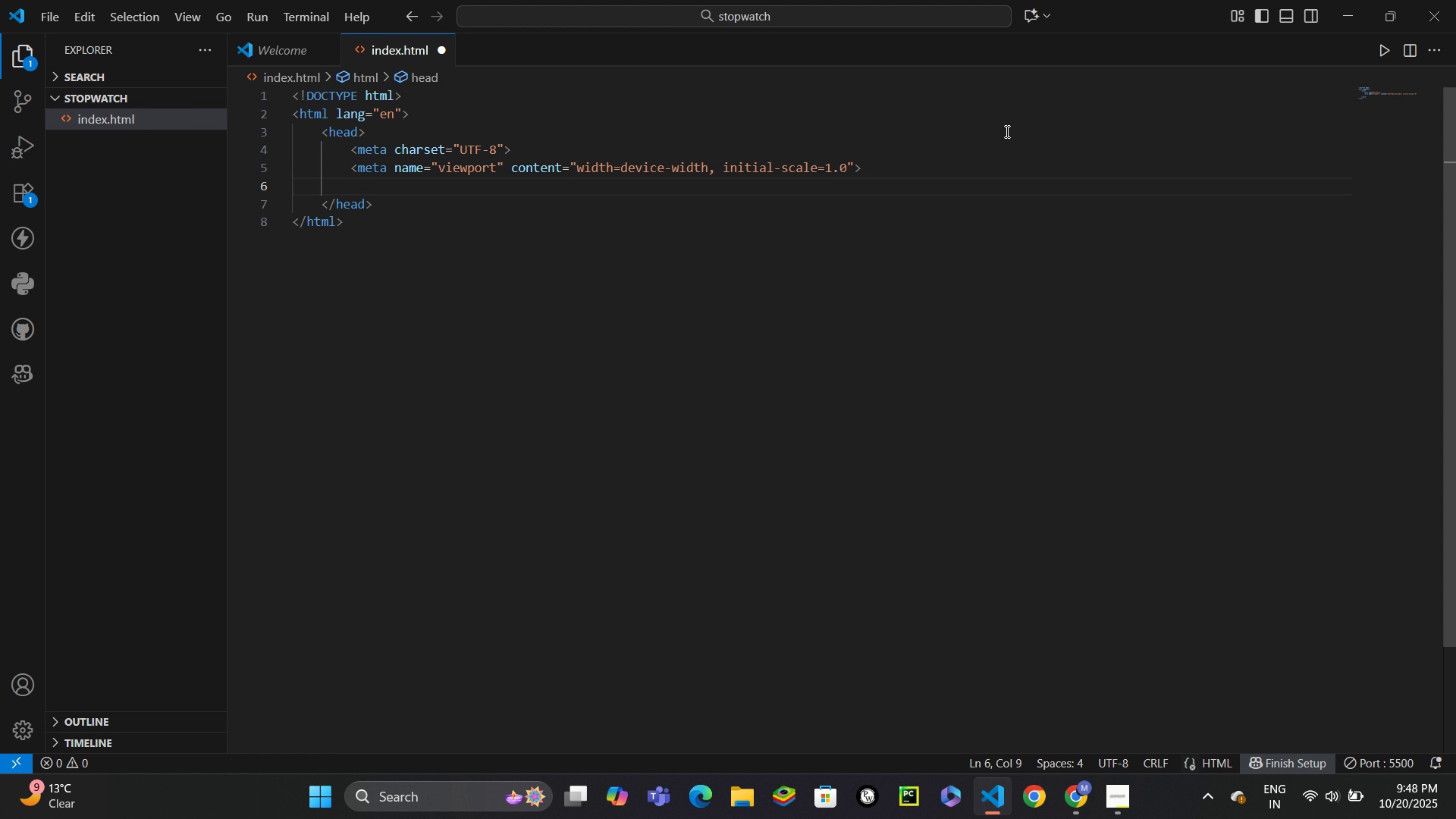 
type(title)
 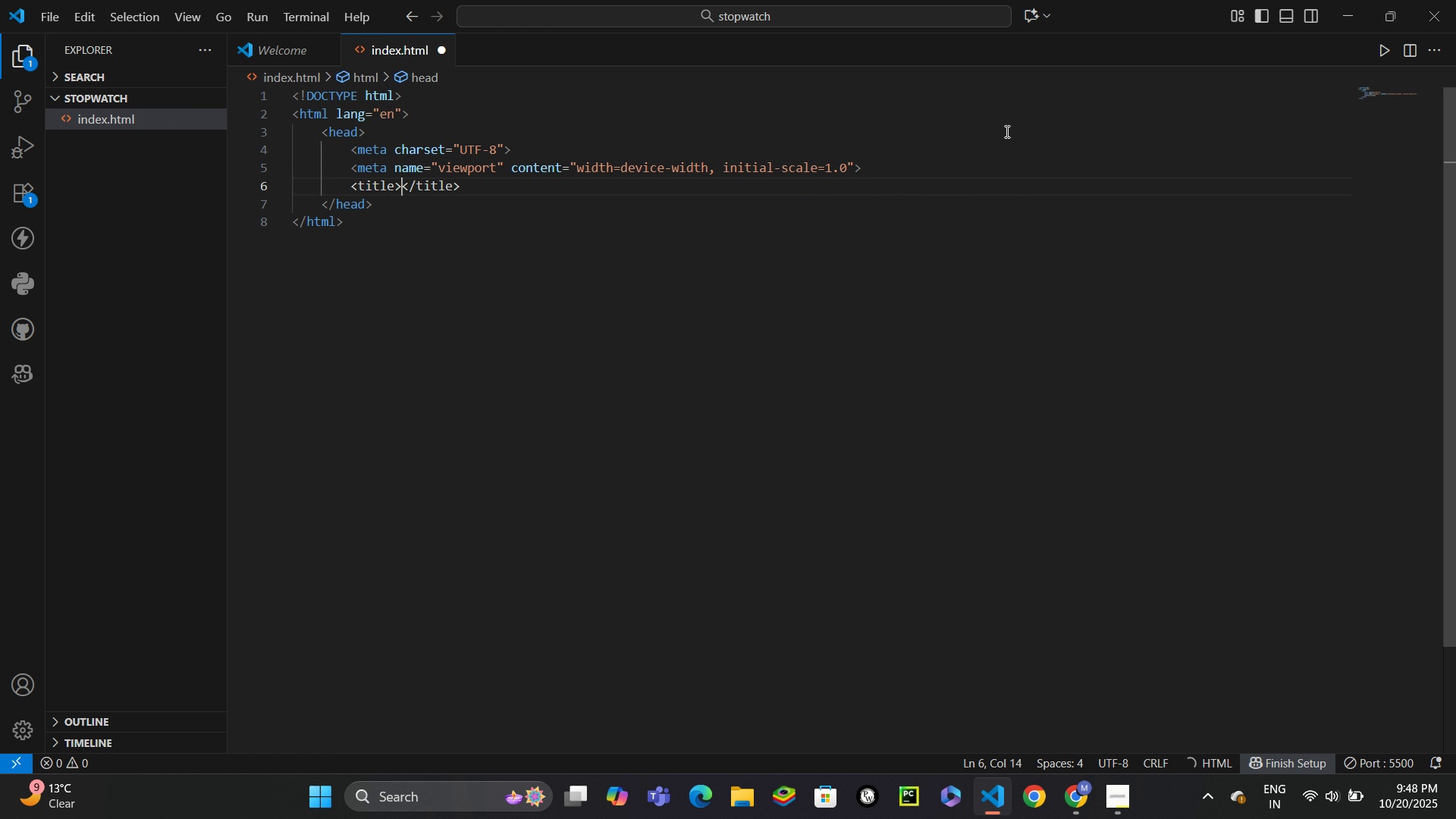 
key(Enter)
 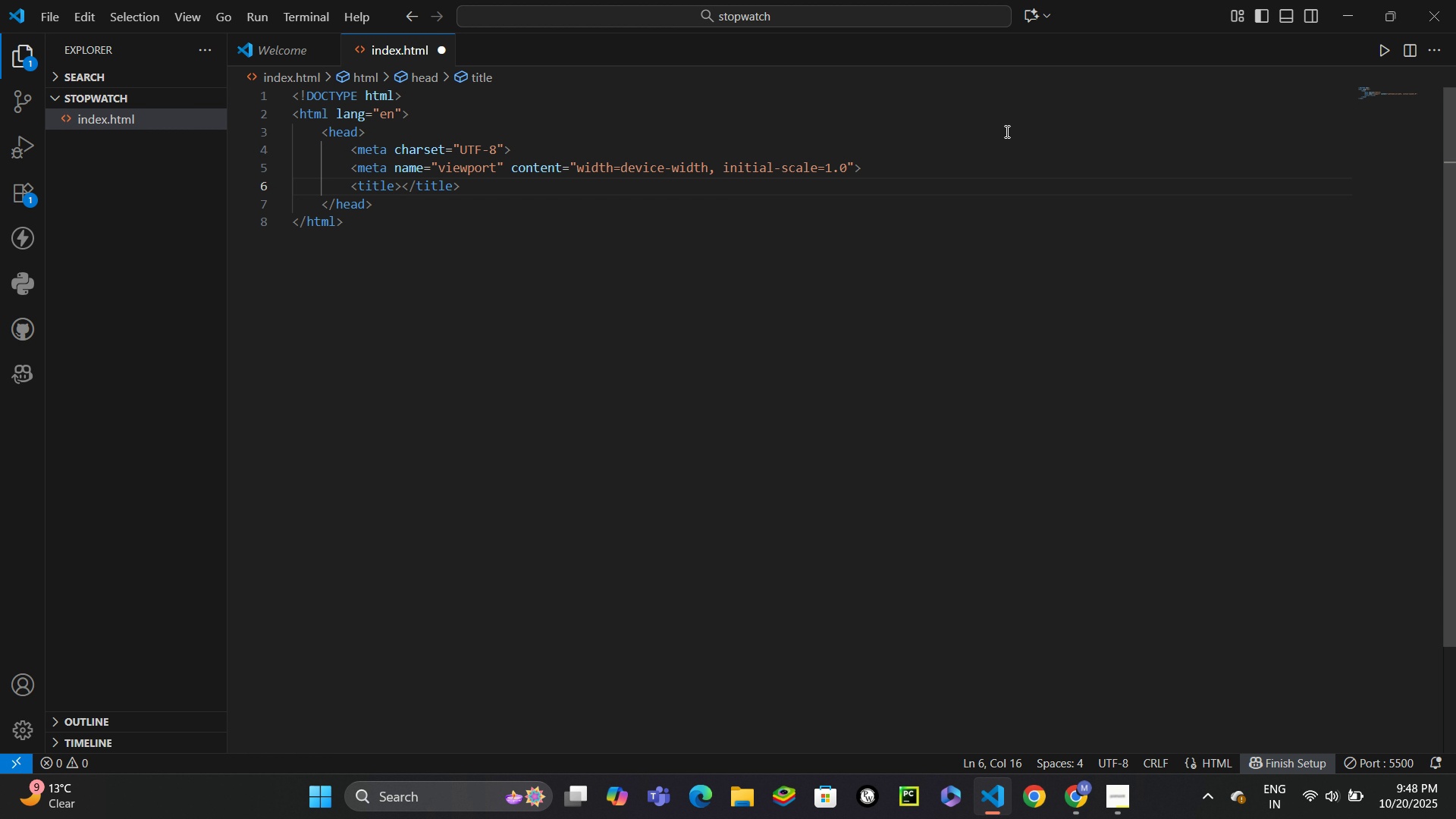 
type(Stopwatch)
 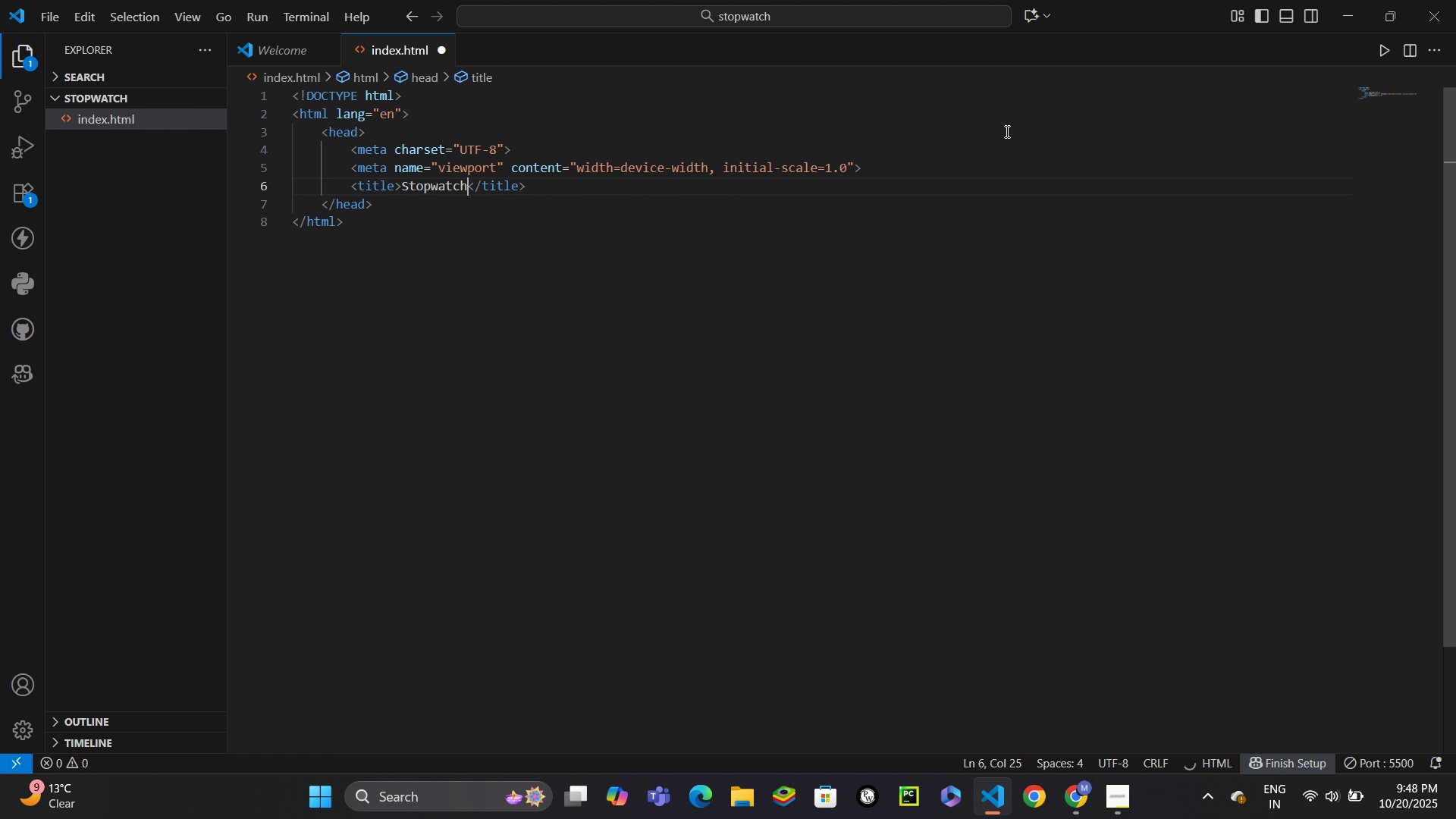 
key(Control+Enter)
 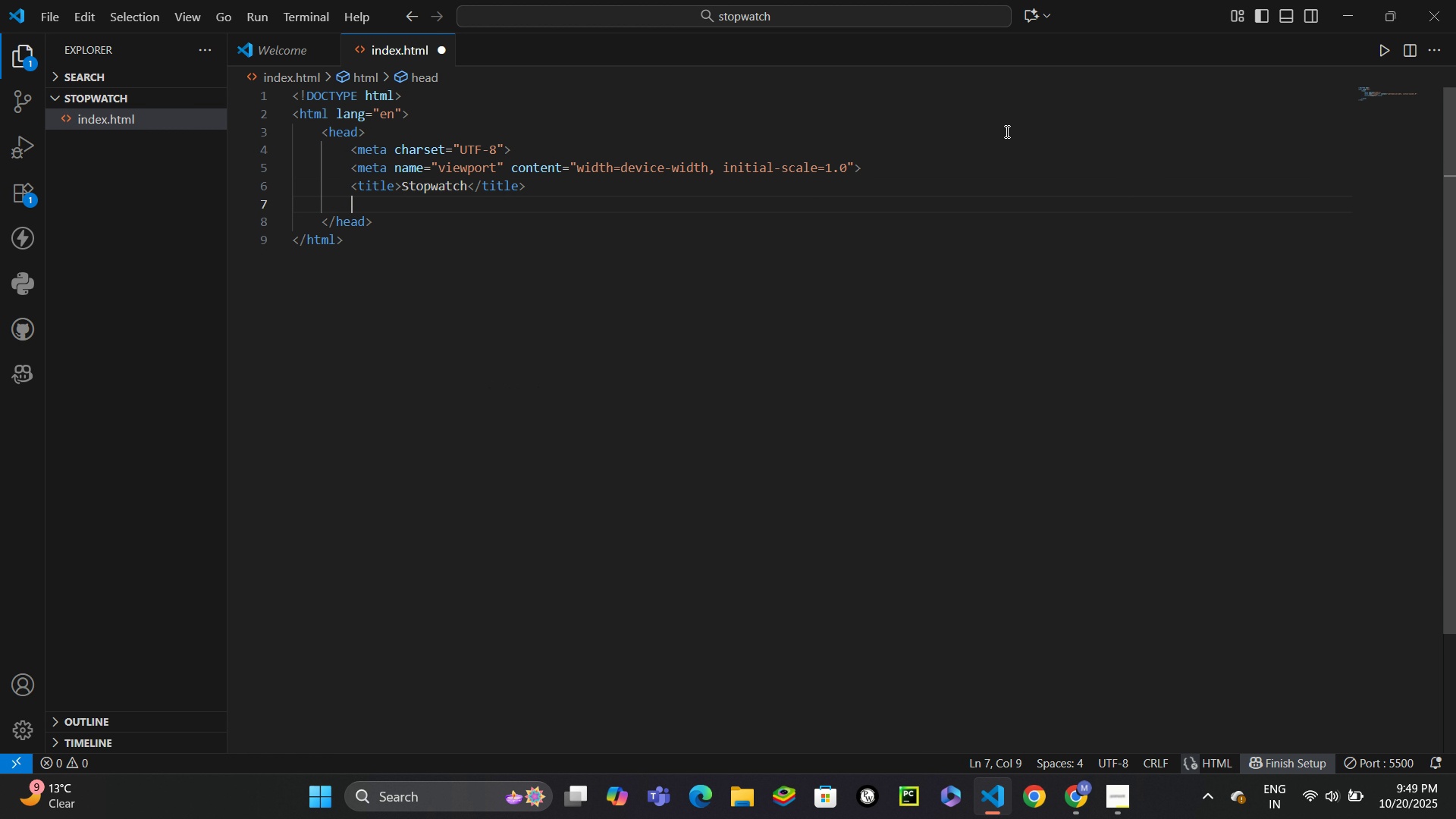 
type(link)
 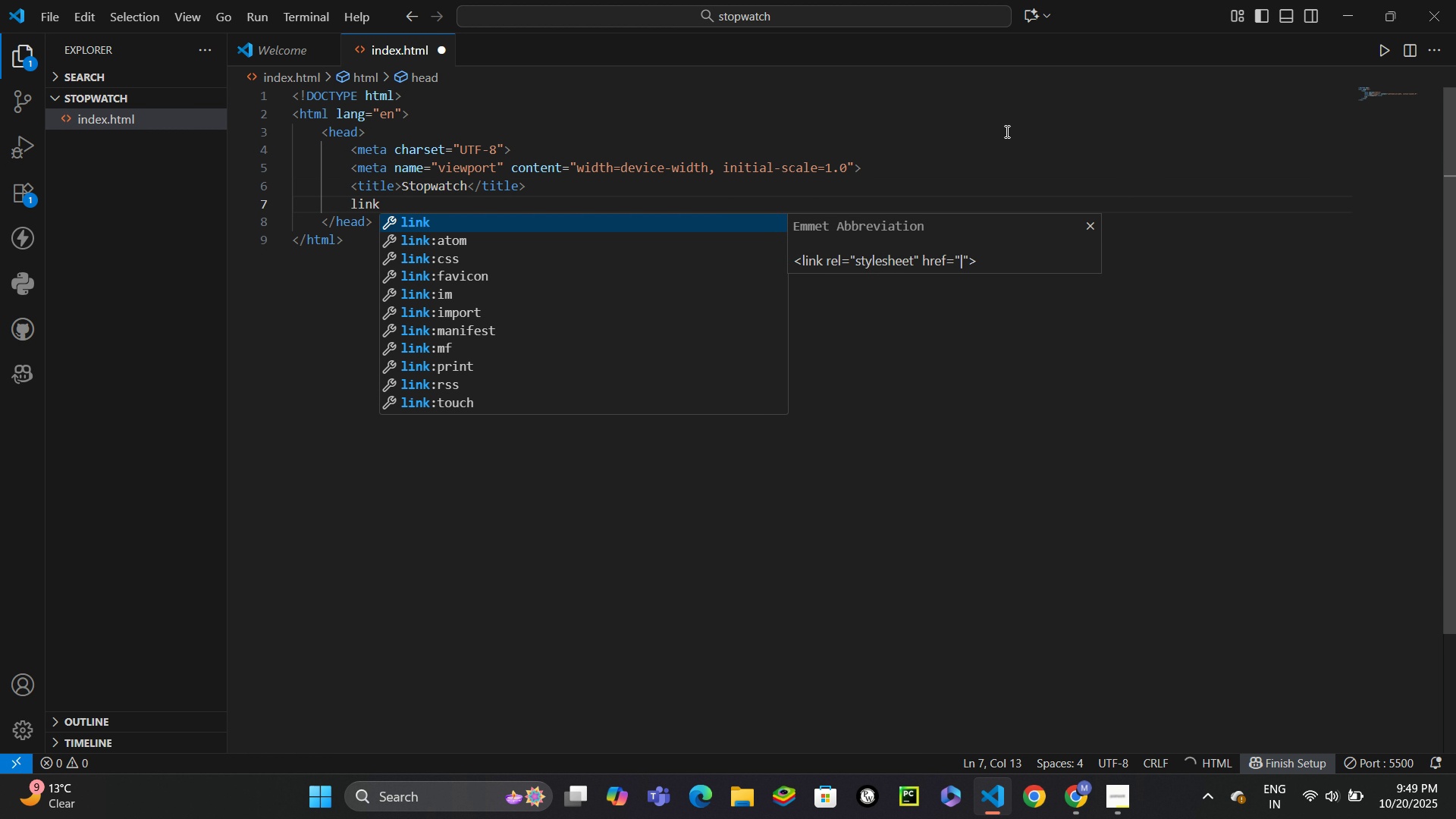 
key(Enter)
 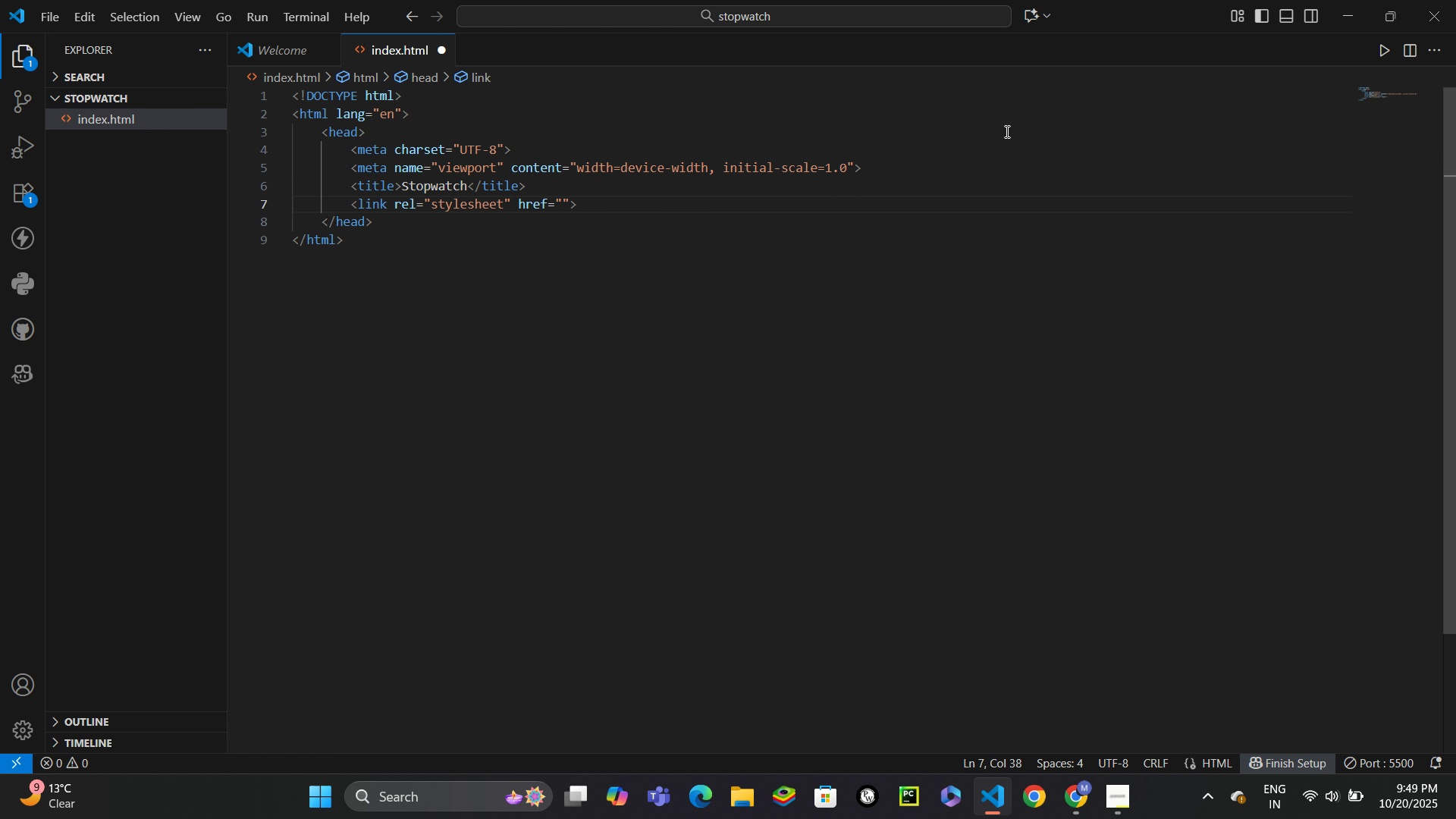 
type(style.css)
 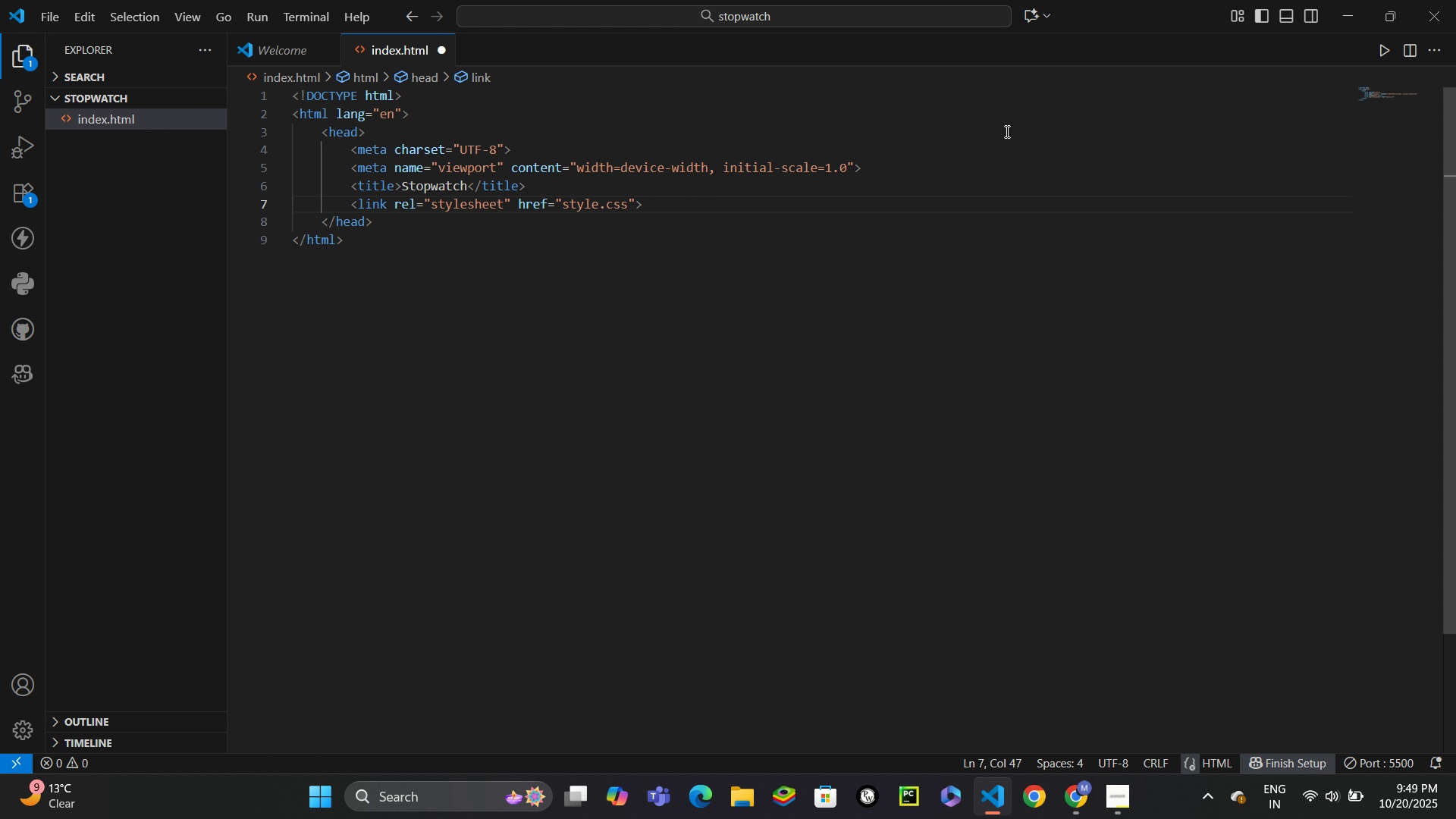 
key(ArrowDown)
 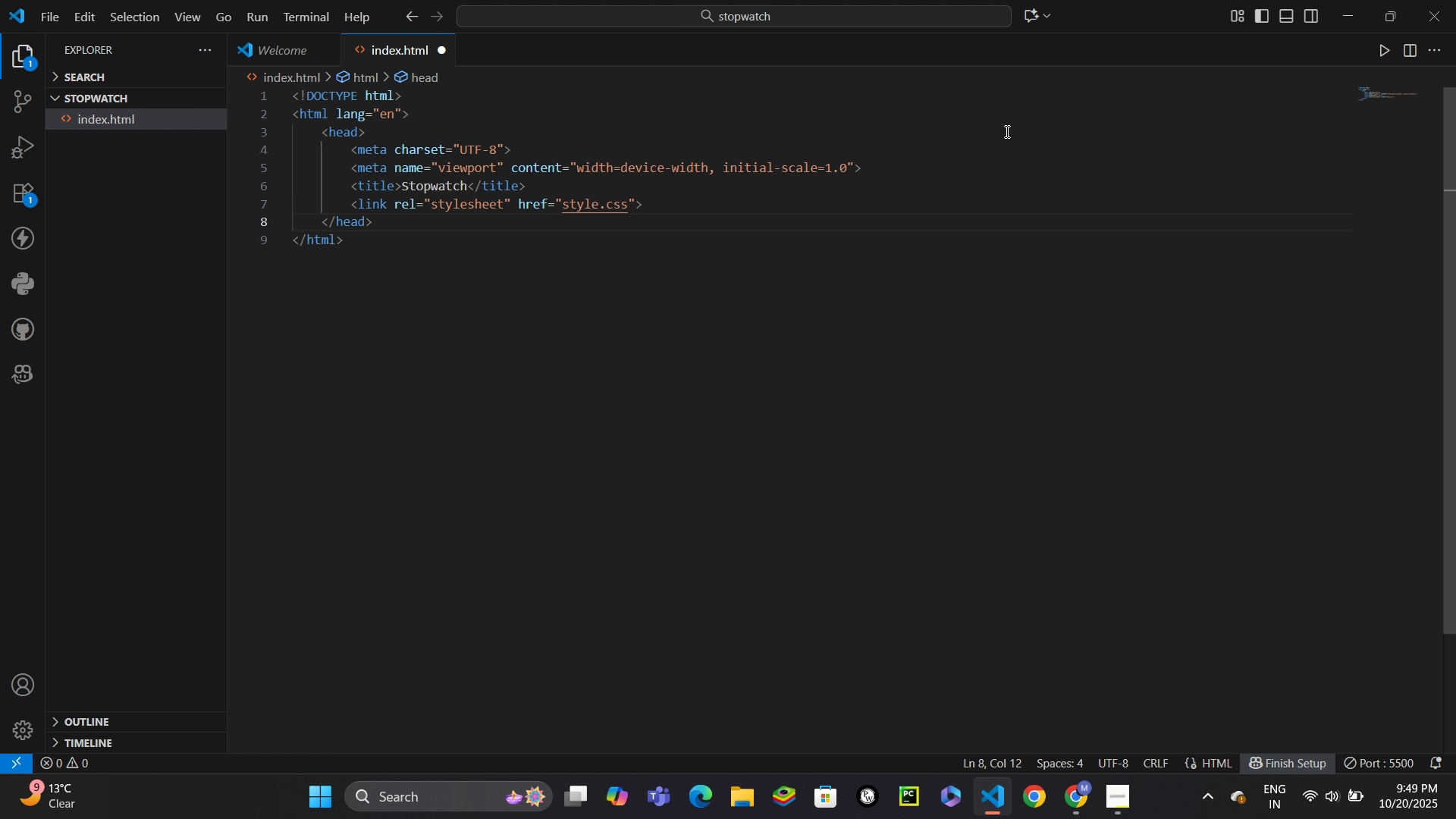 
key(Enter)
 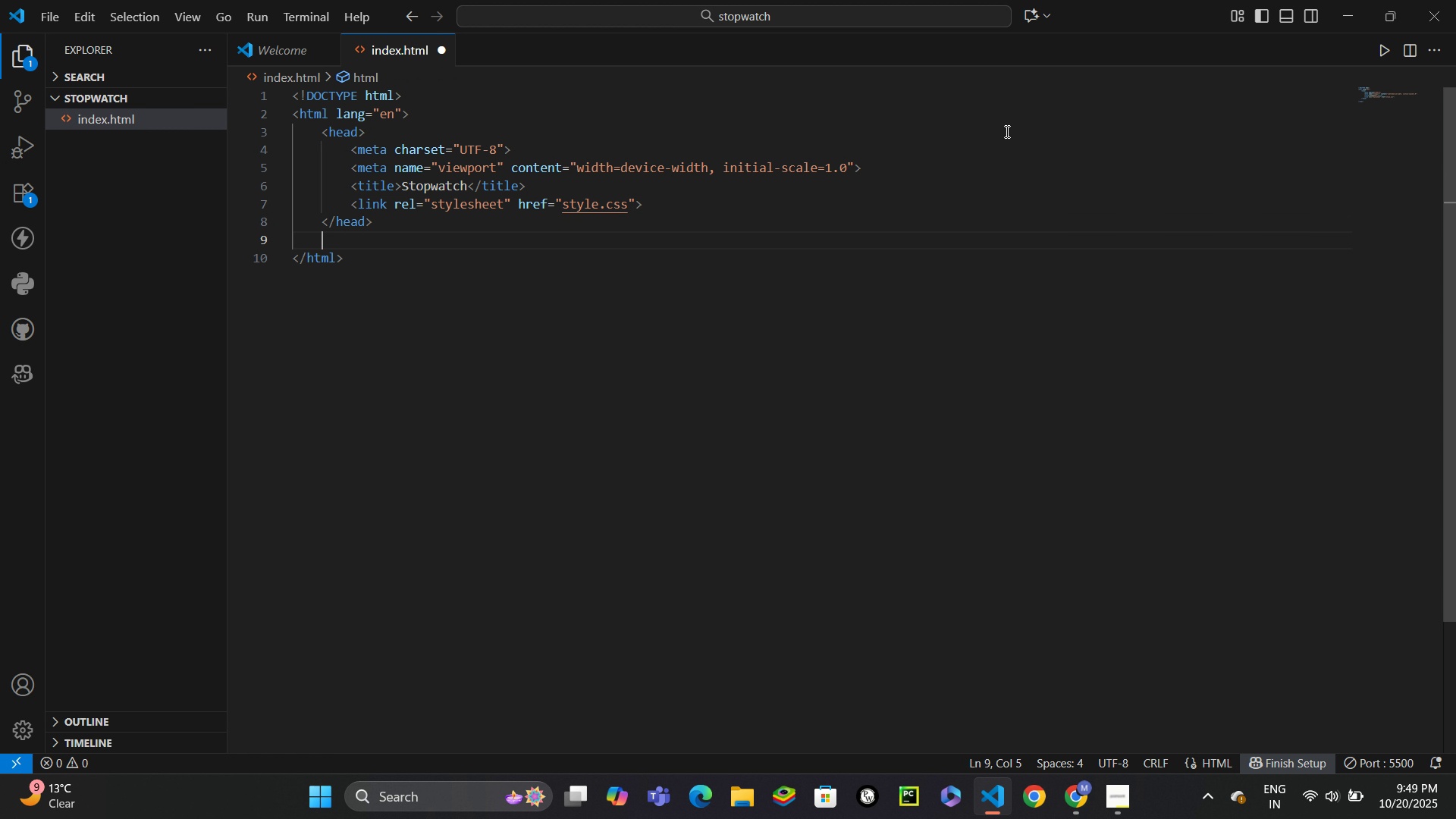 
hold_key(key=ControlLeft, duration=0.48)
 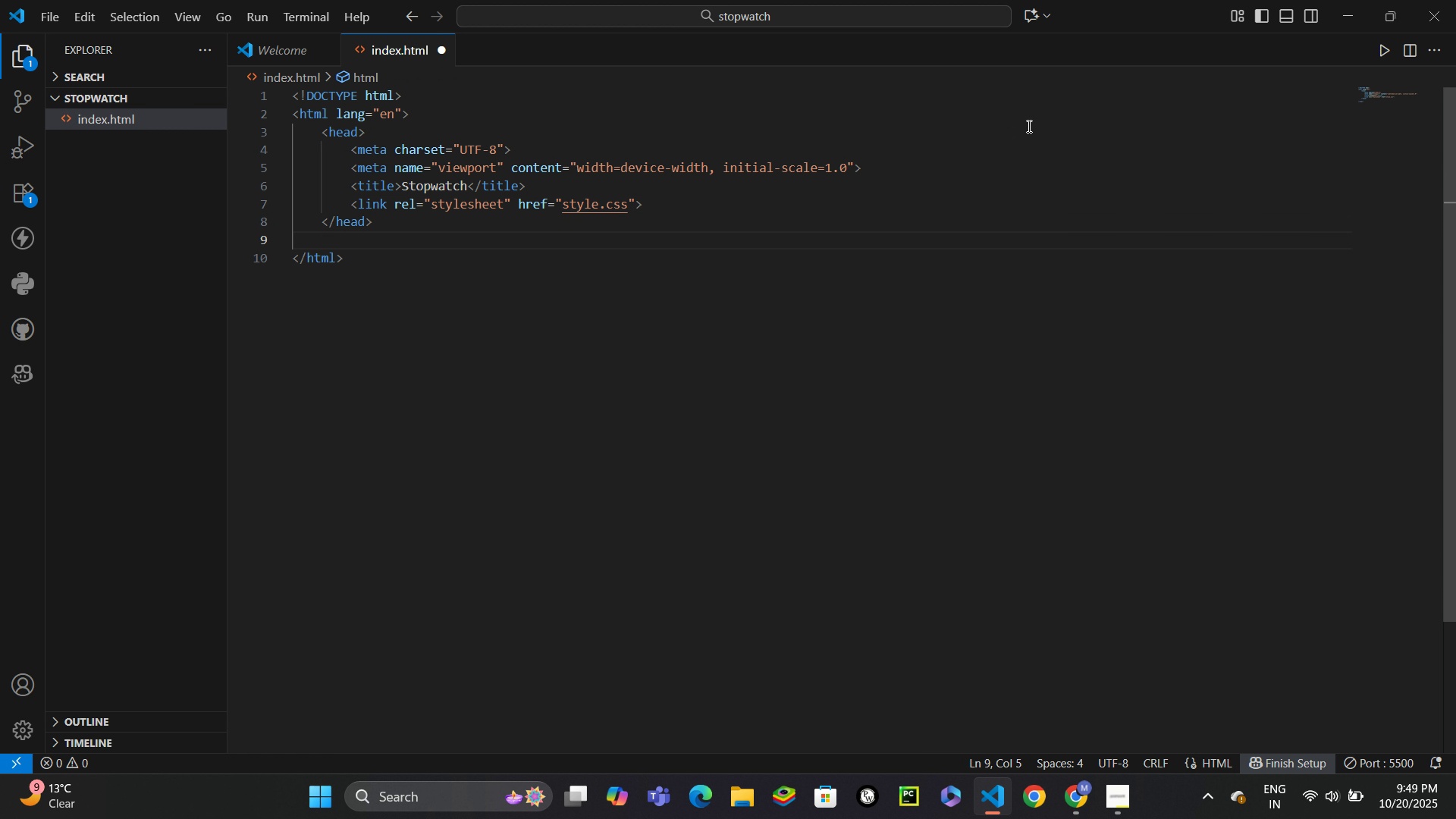 
hold_key(key=ControlLeft, duration=0.35)
 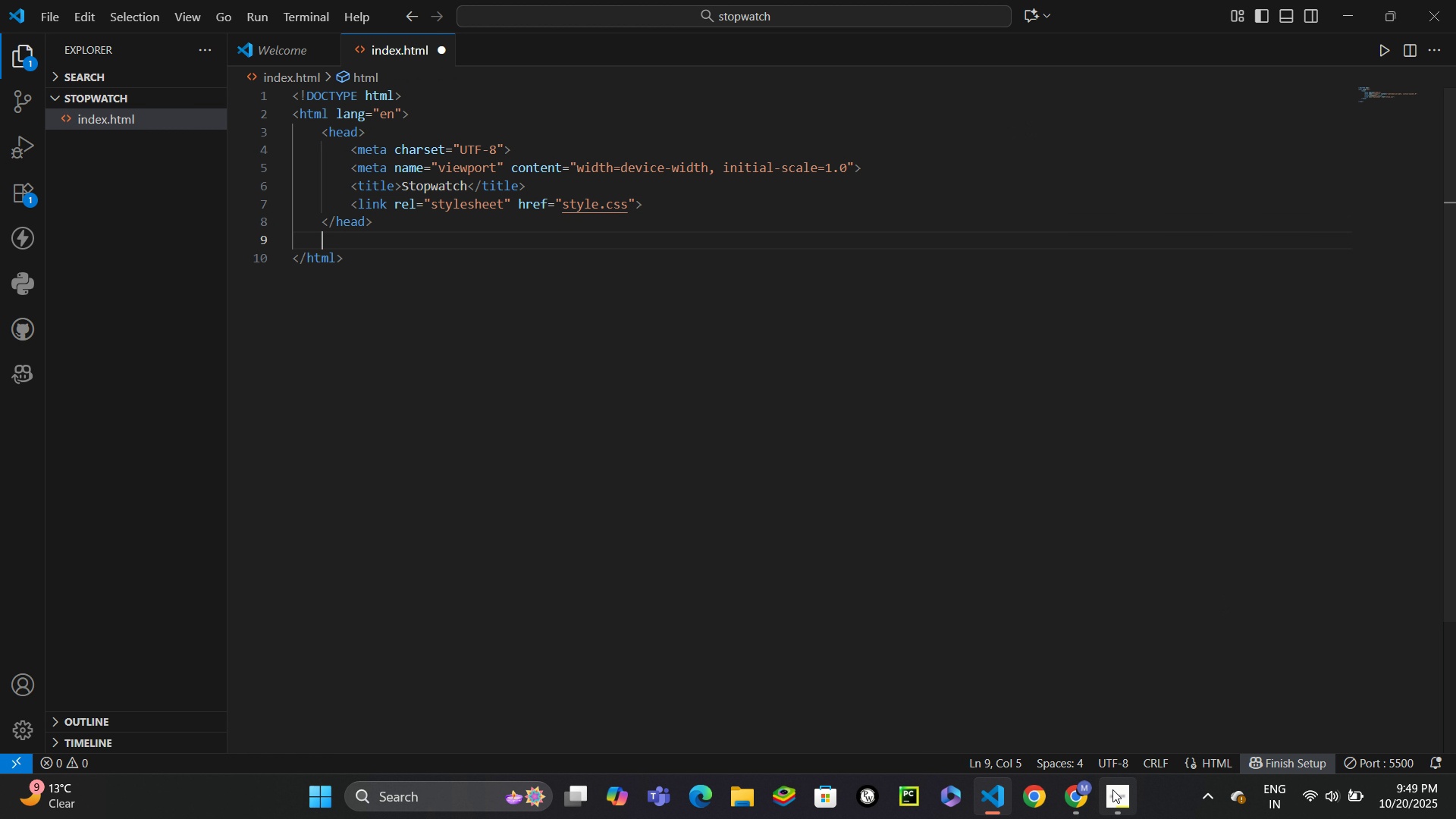 
left_click([1117, 792])